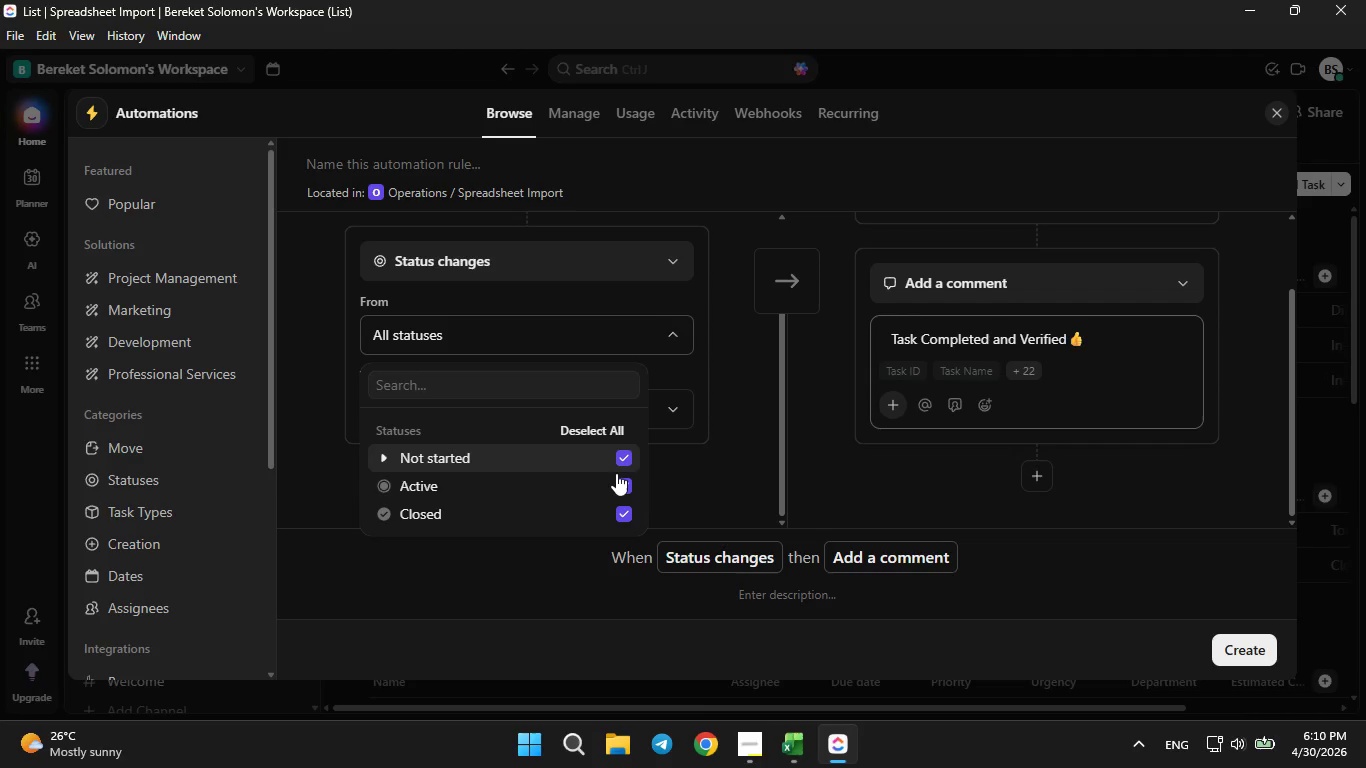 
wait(6.26)
 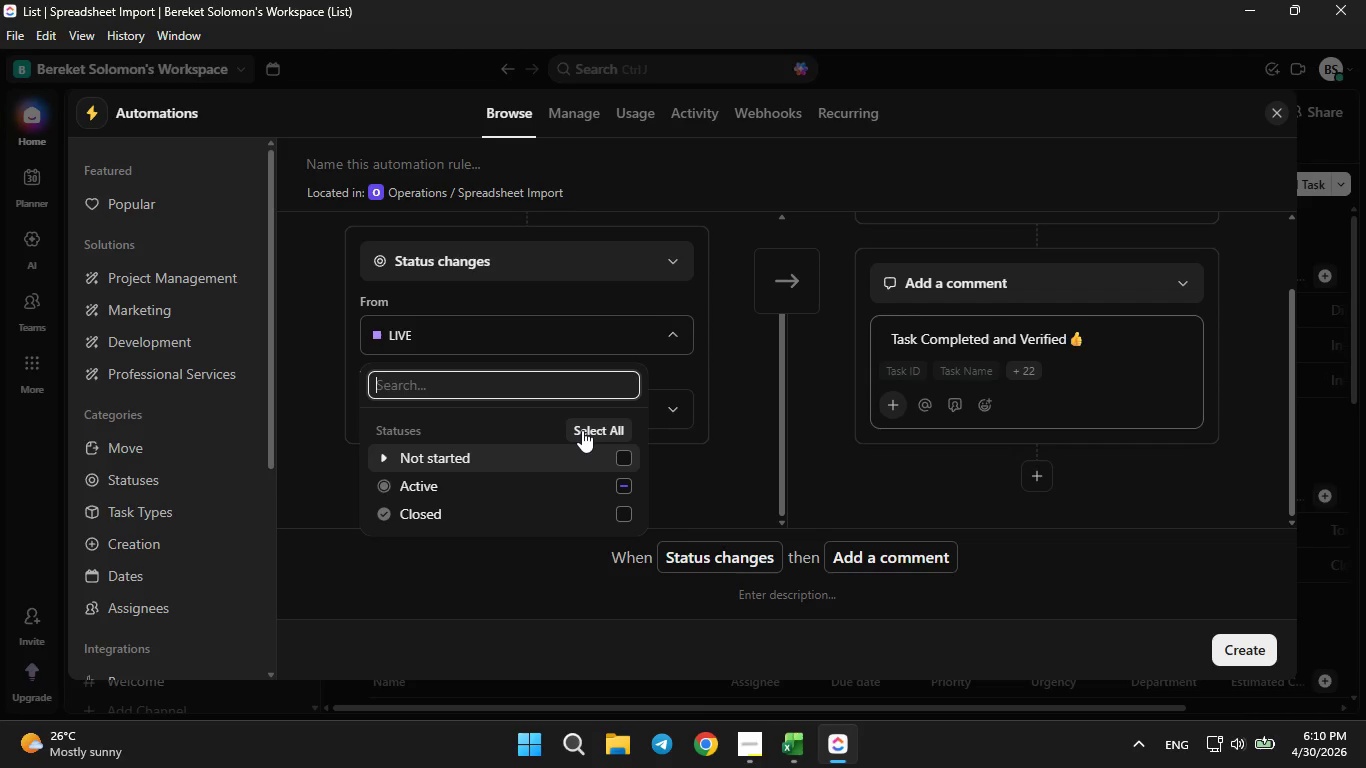 
left_click([601, 429])
 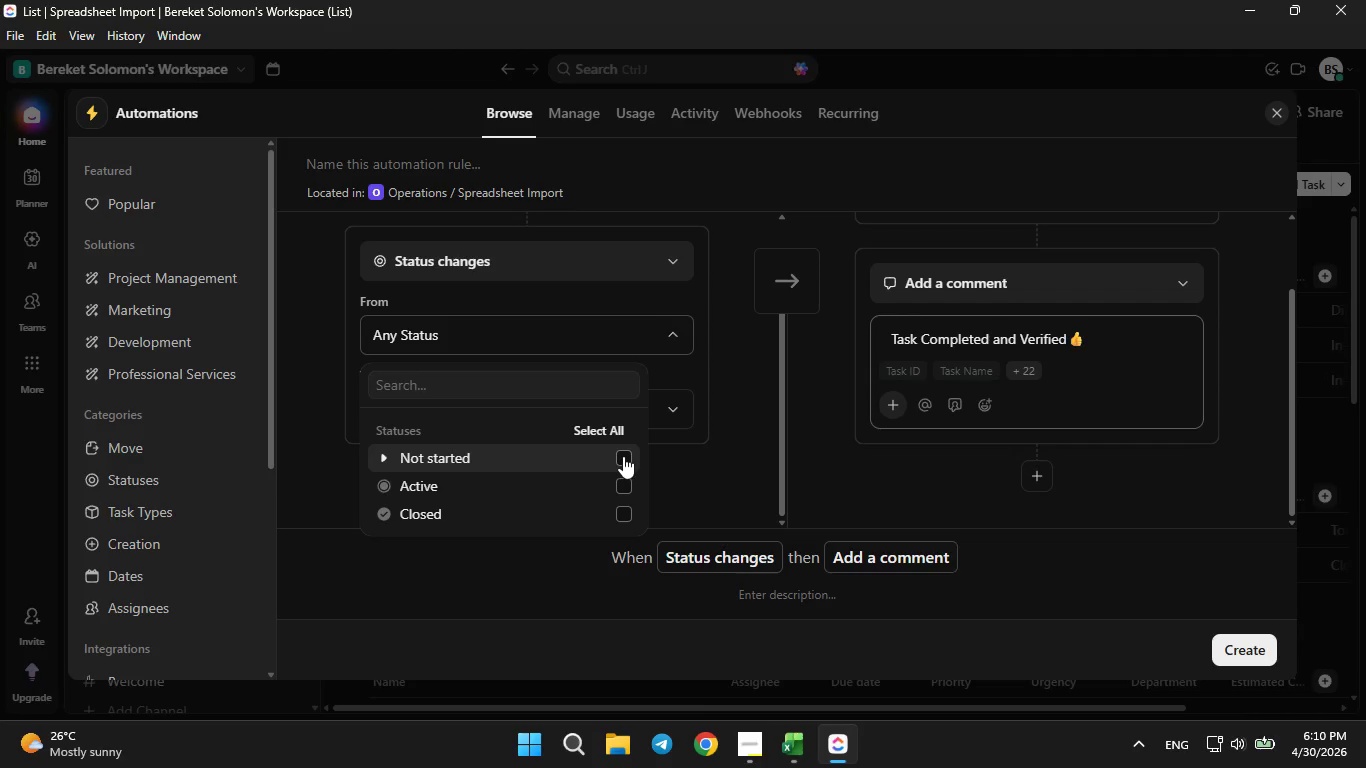 
left_click([623, 455])
 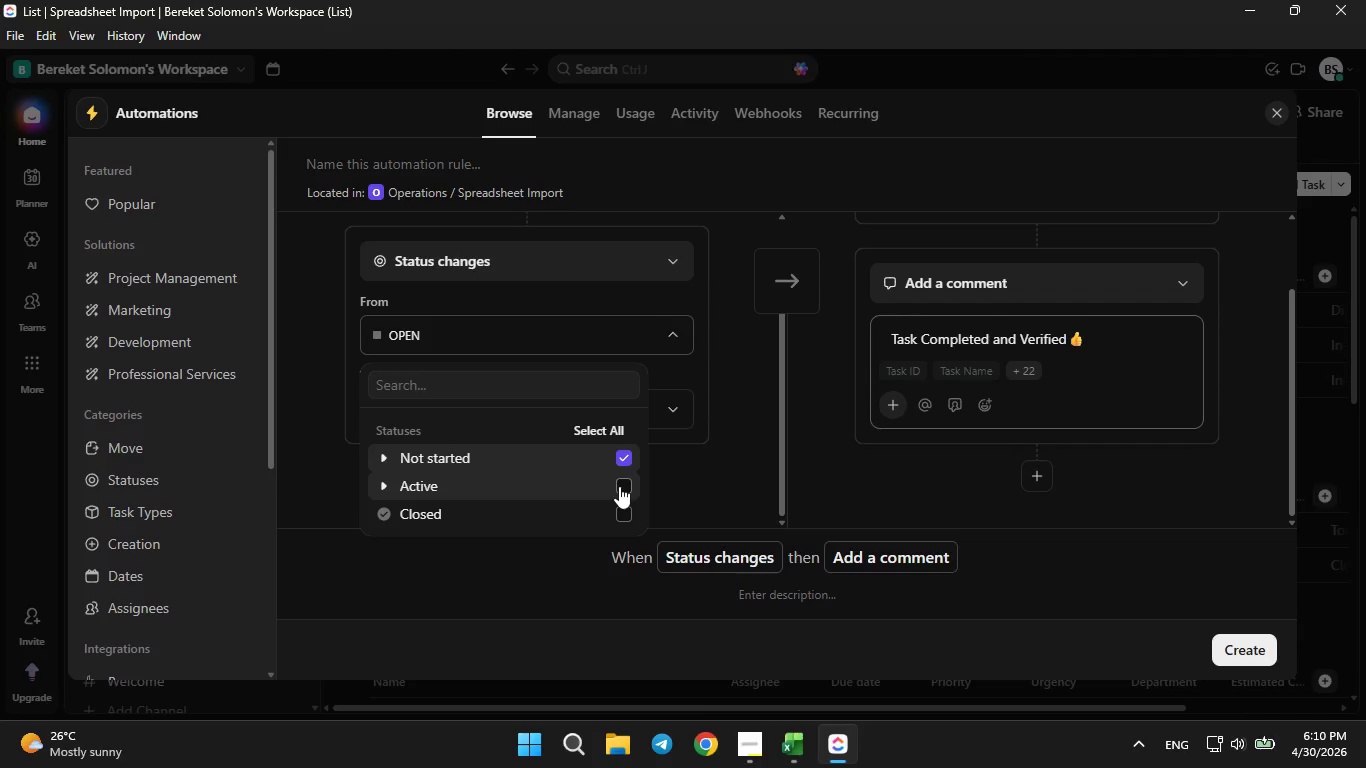 
left_click([619, 485])
 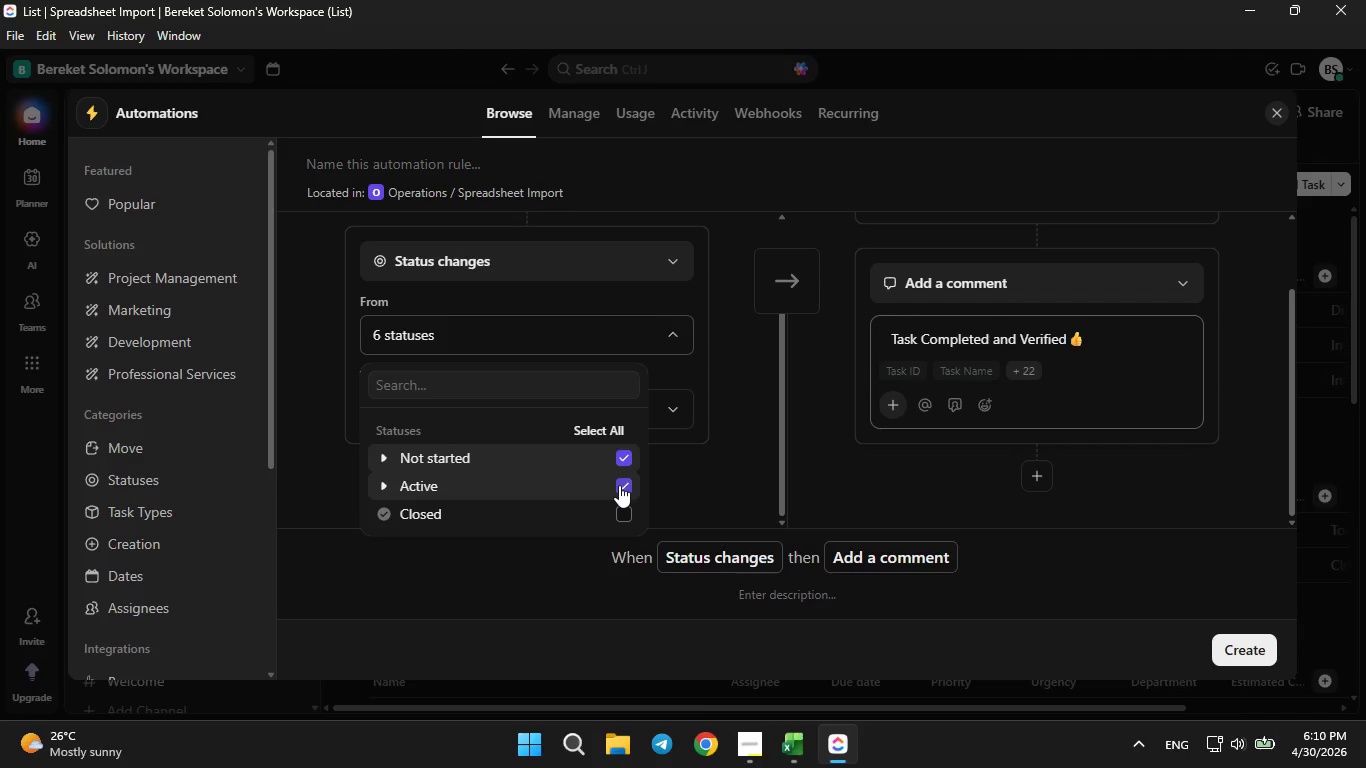 
left_click([619, 485])
 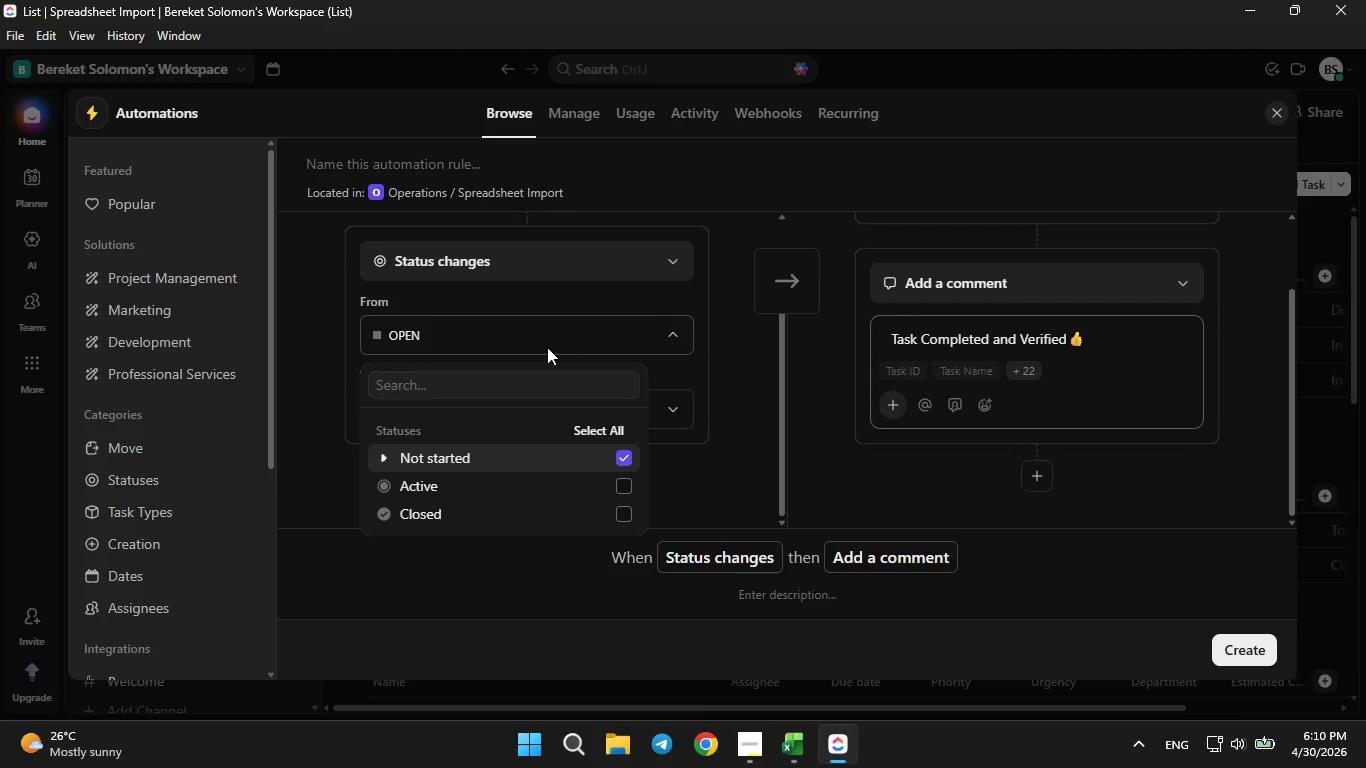 
left_click([547, 344])
 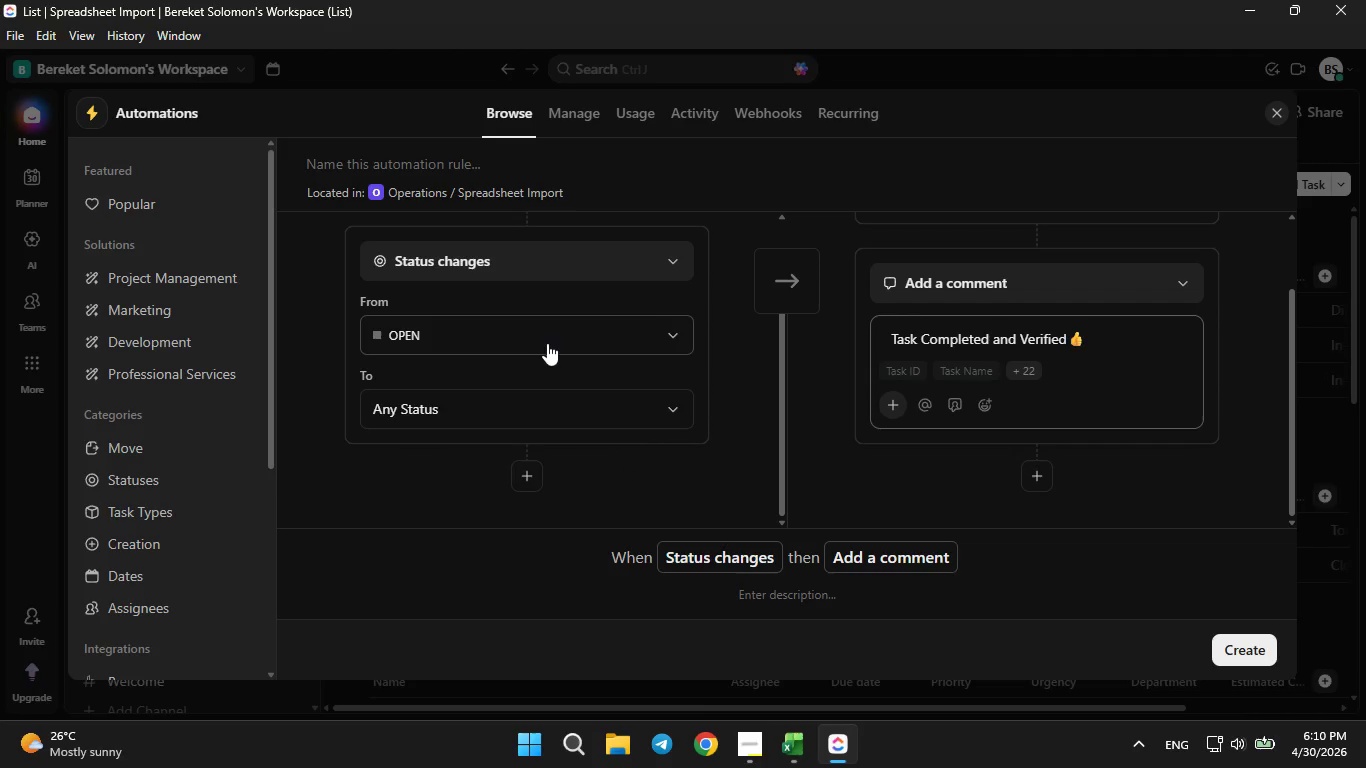 
left_click([547, 343])
 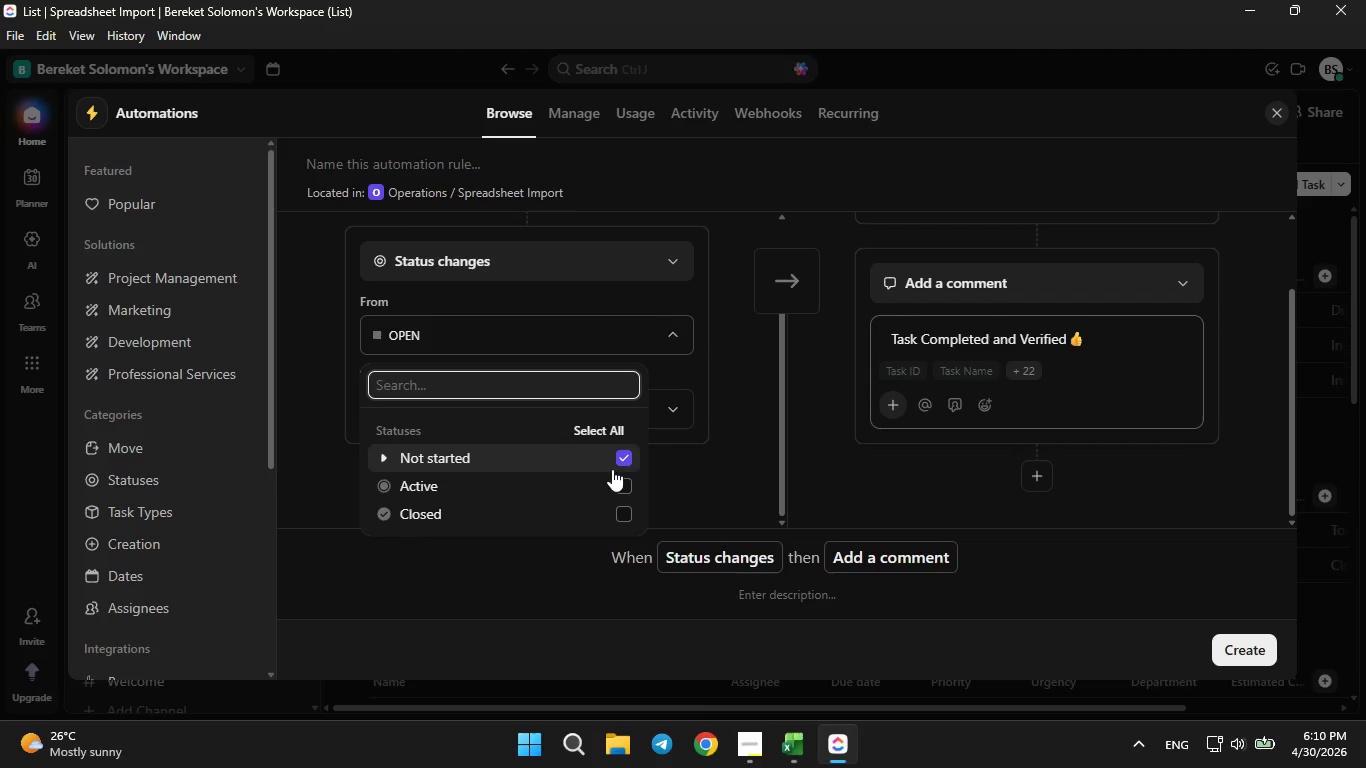 
left_click([620, 460])
 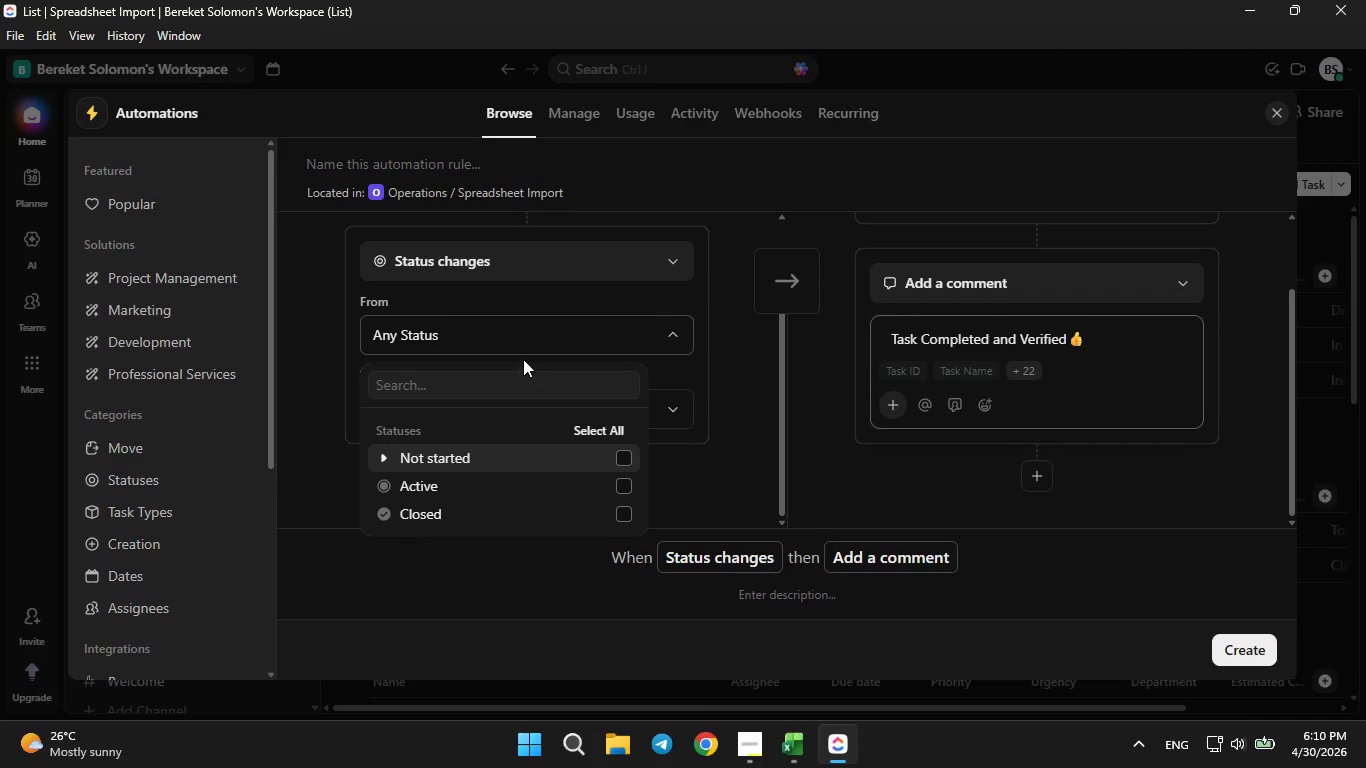 
left_click([523, 355])
 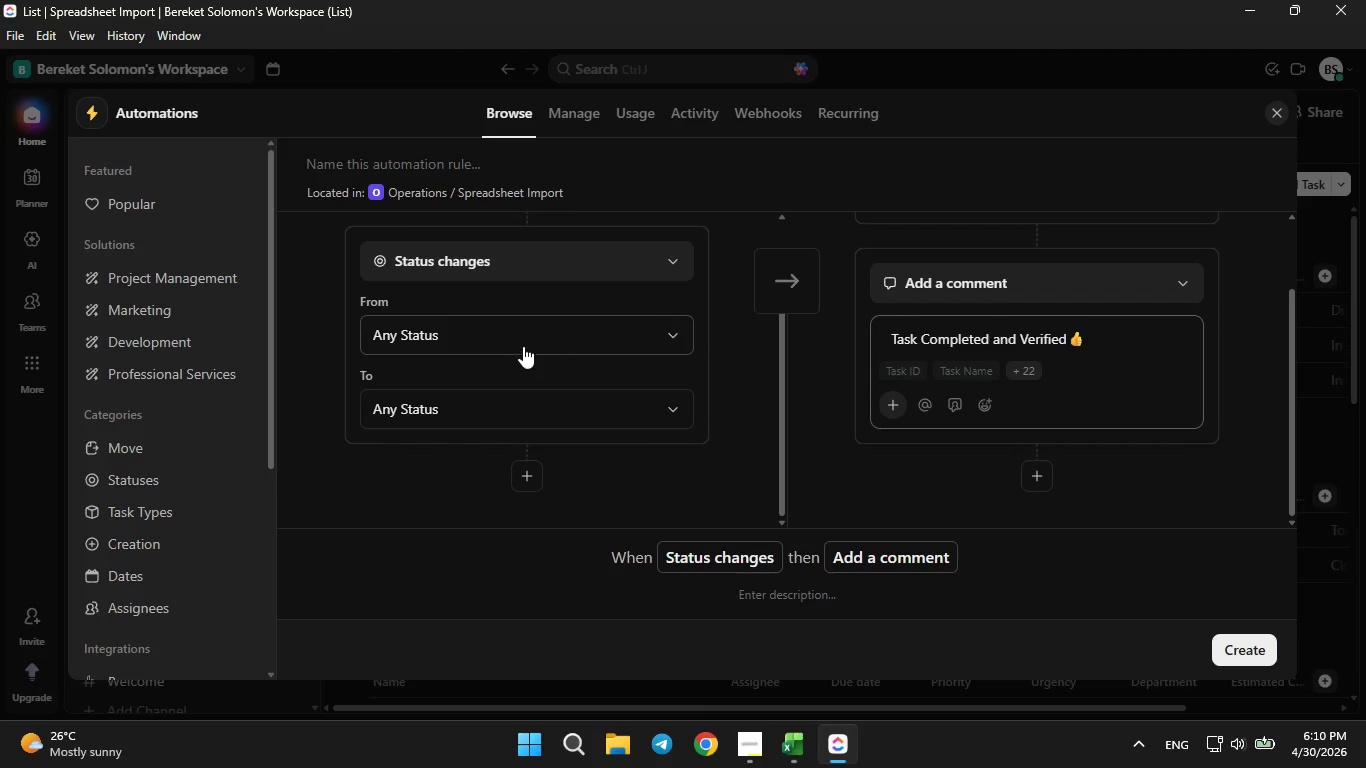 
left_click([523, 346])
 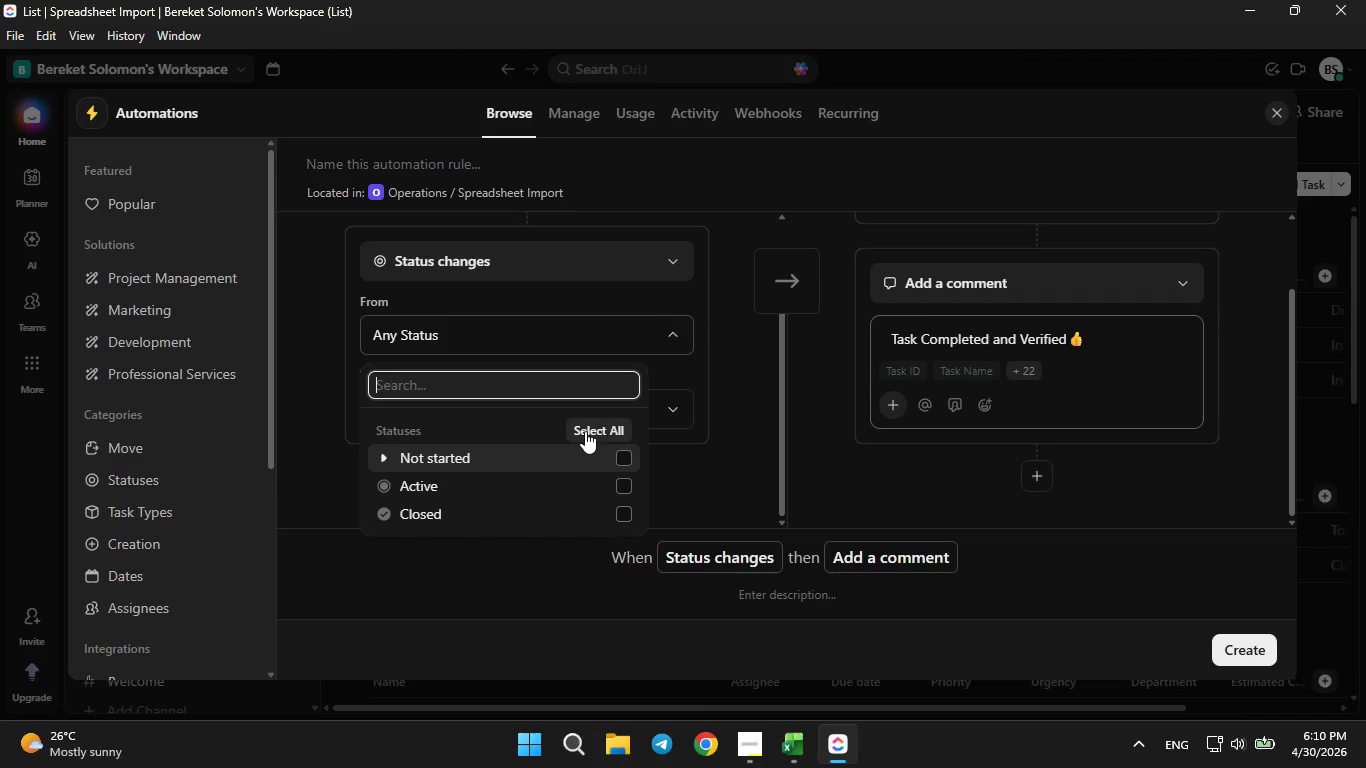 
left_click([621, 456])
 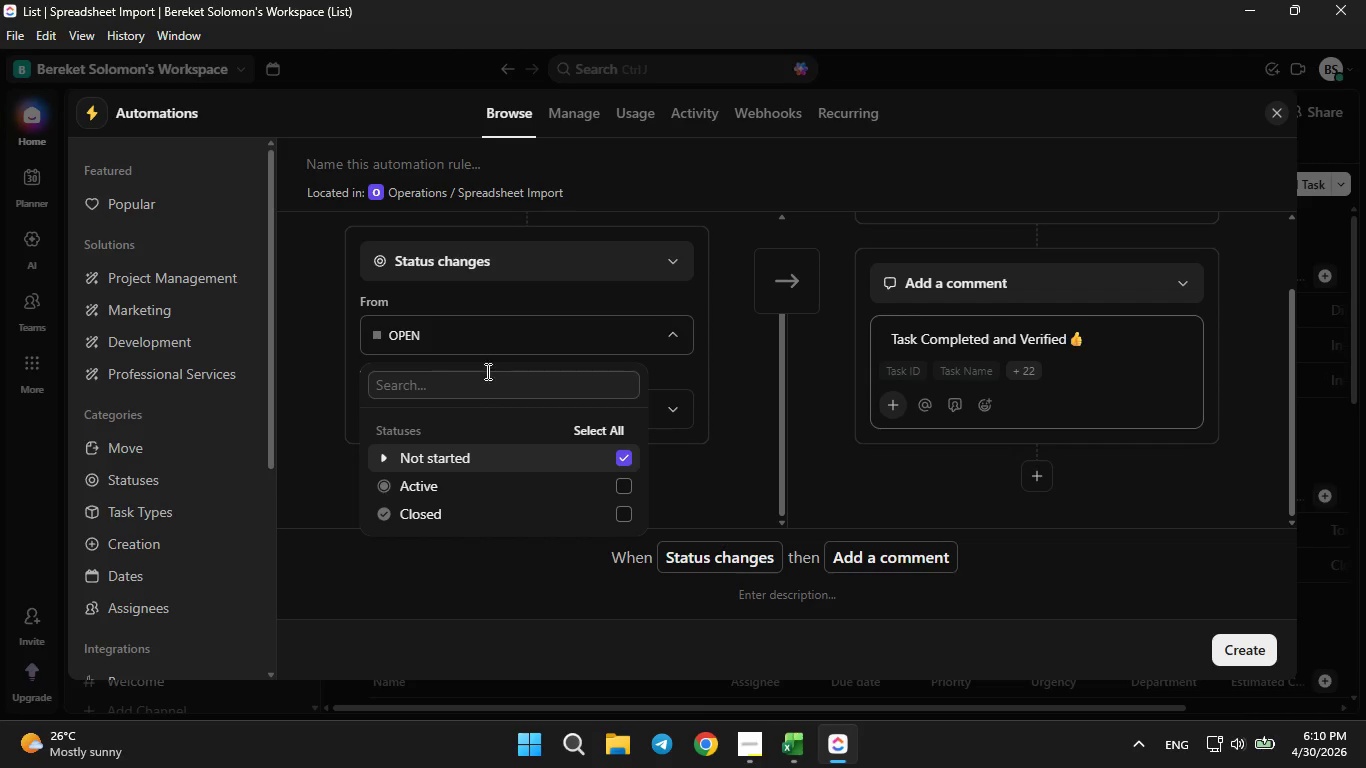 
left_click([476, 380])
 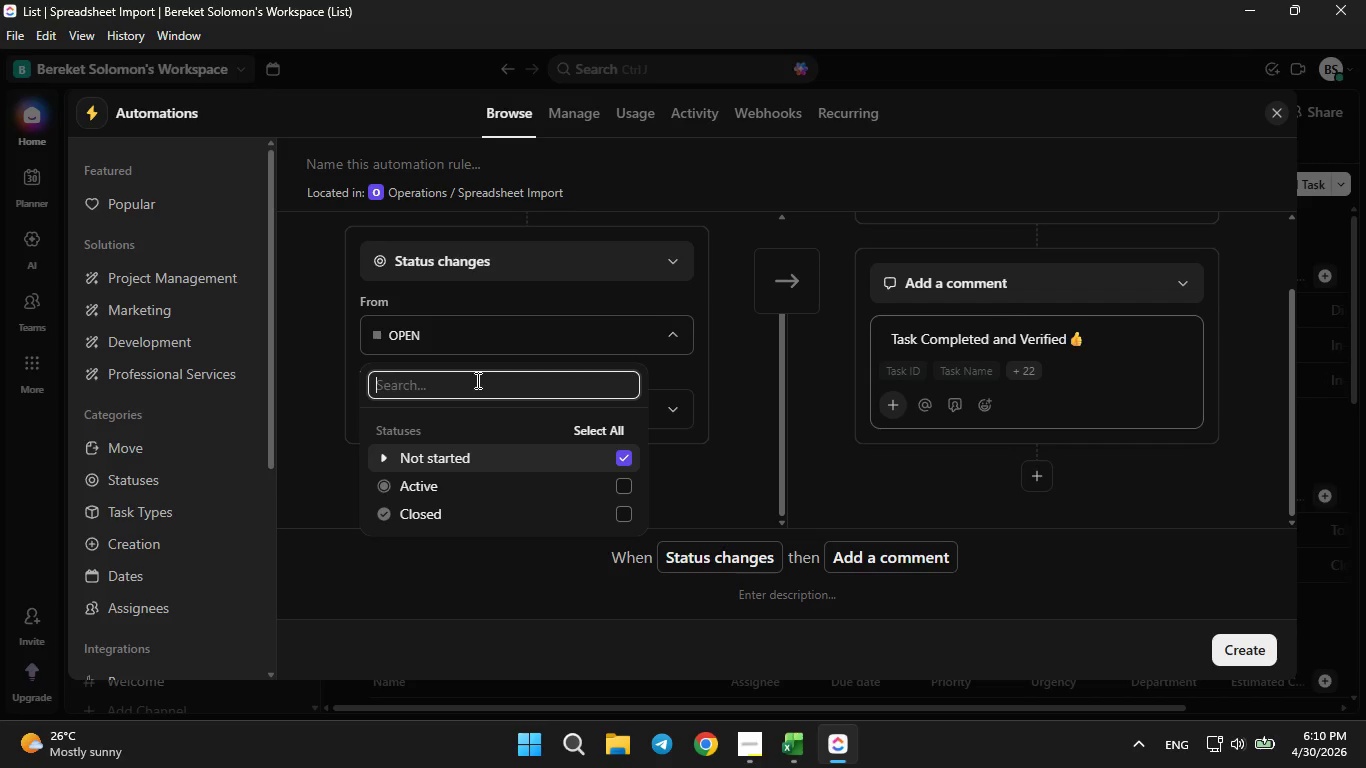 
key(A)
 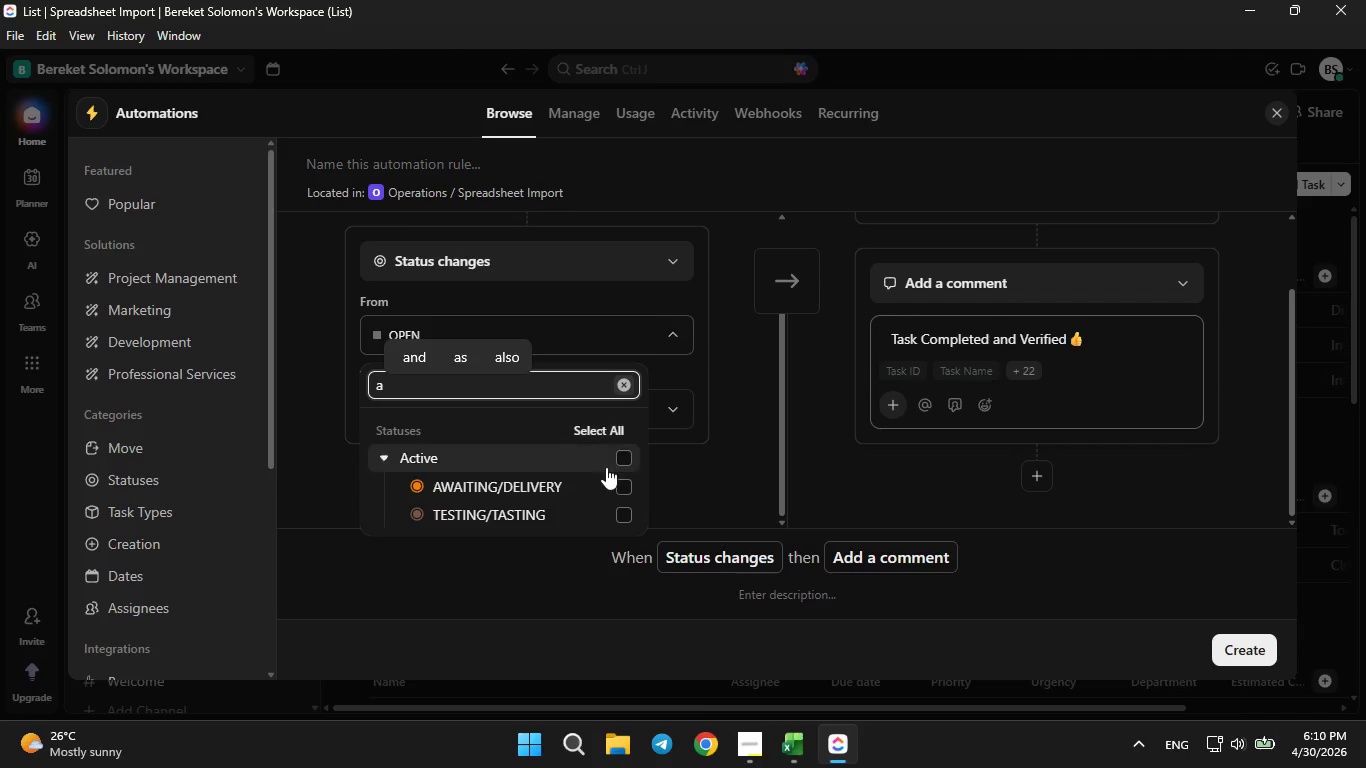 
left_click([624, 486])
 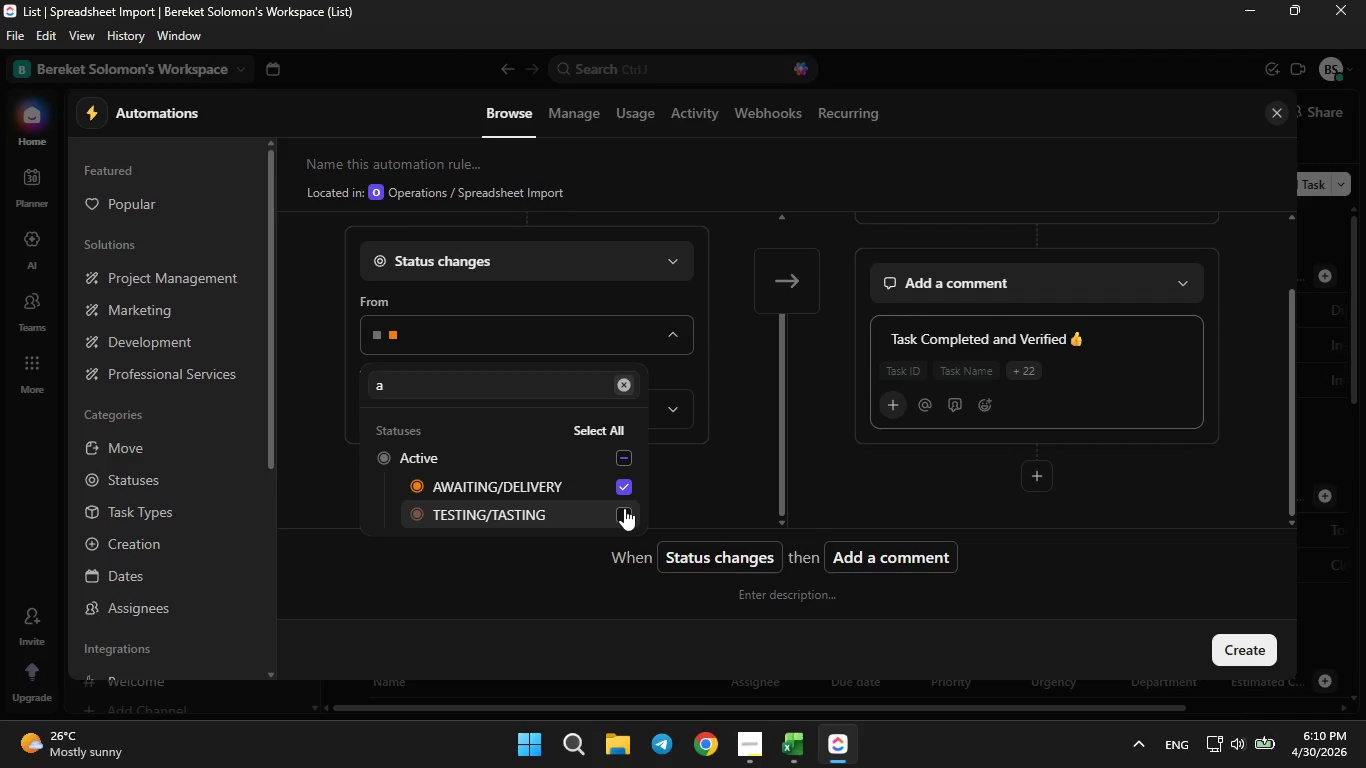 
left_click([624, 508])
 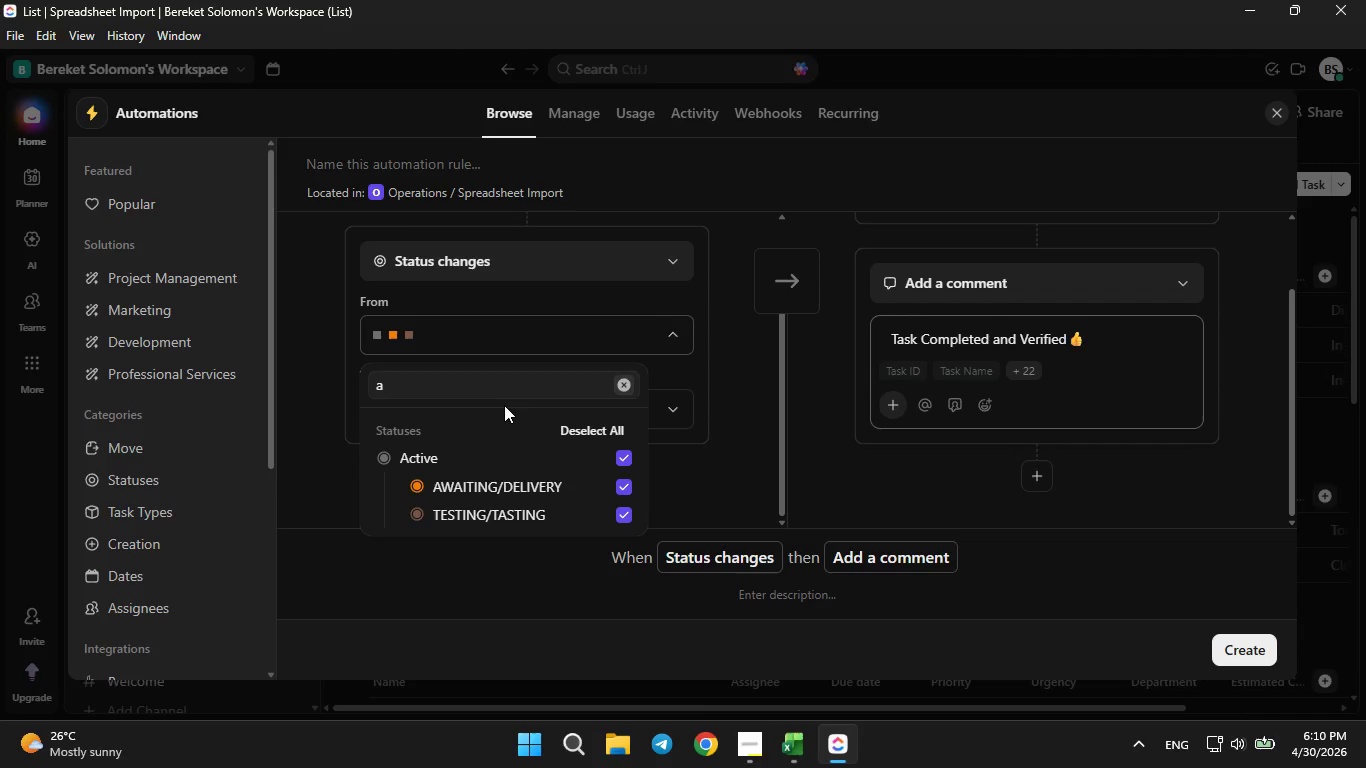 
scroll: coordinate [516, 464], scroll_direction: down, amount: 2.0
 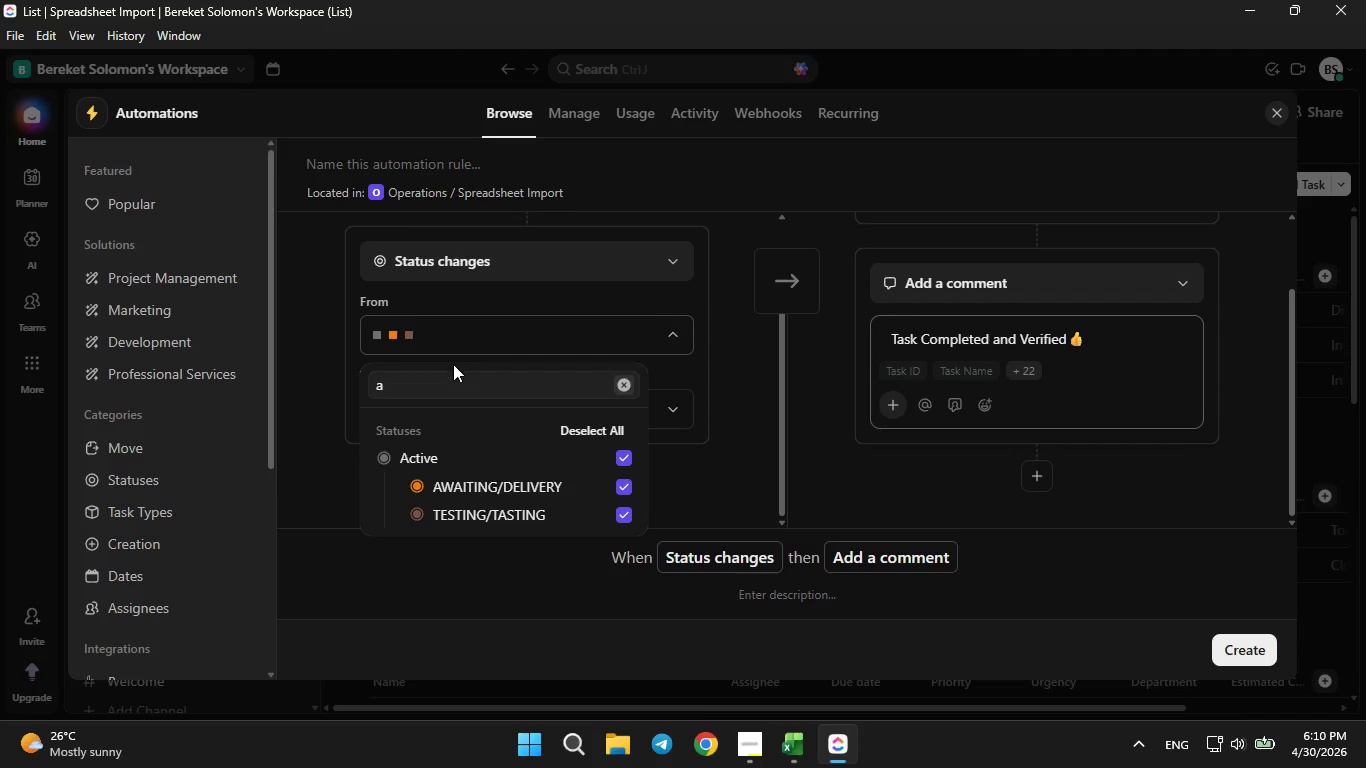 
left_click([446, 382])
 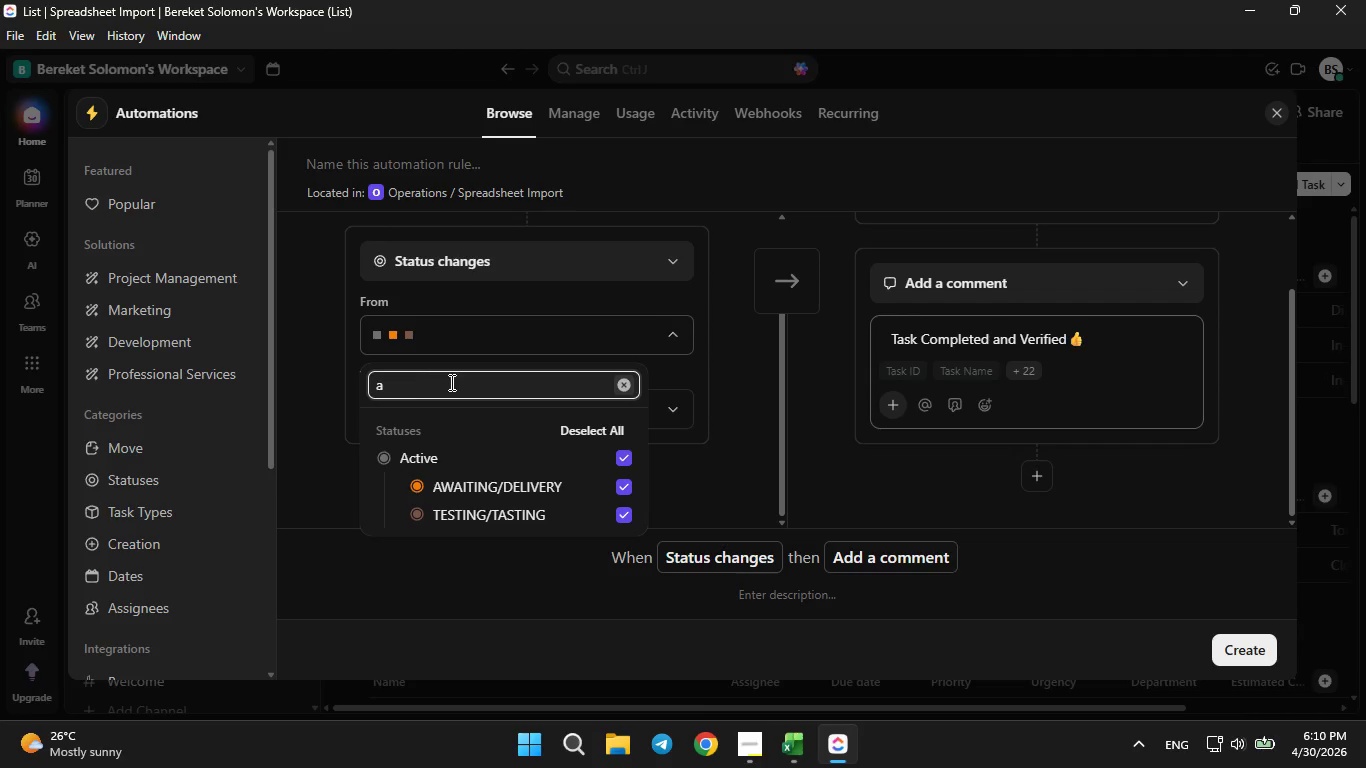 
key(Backspace)
 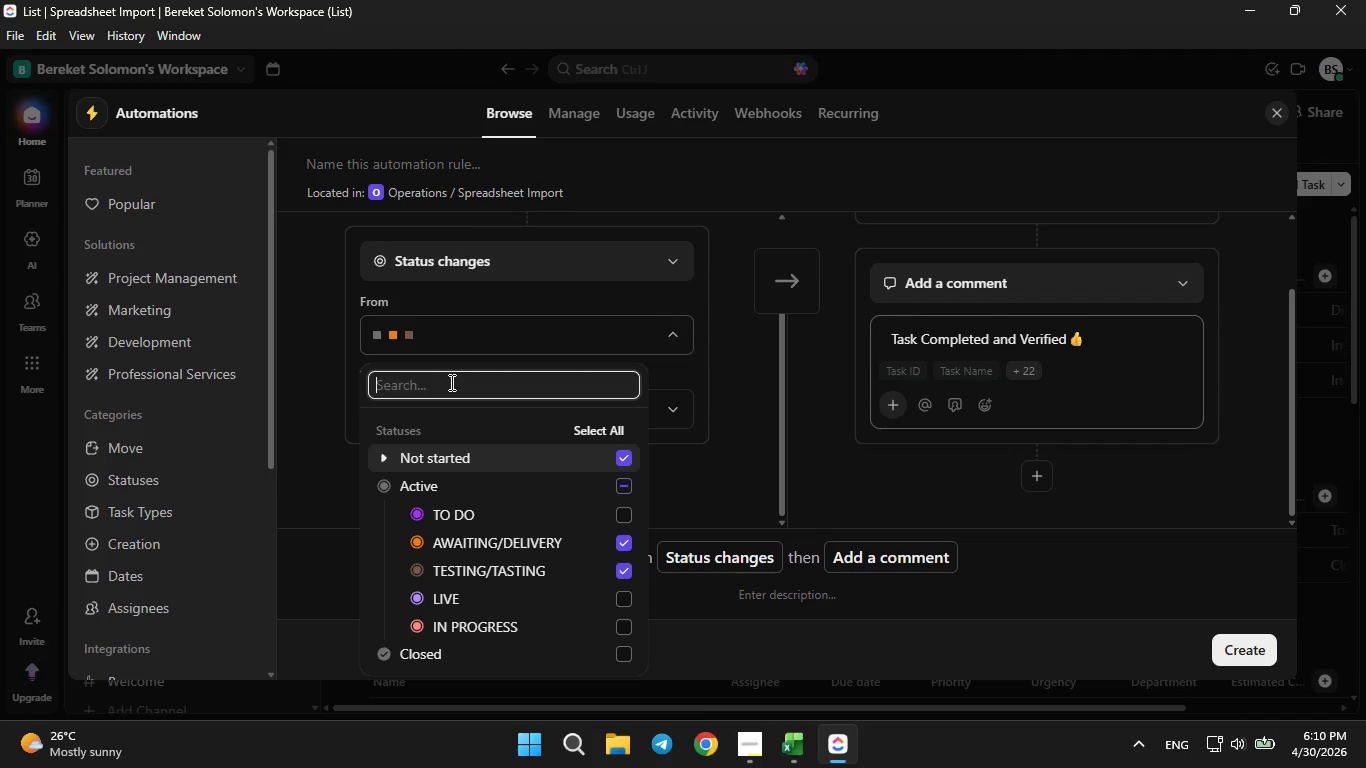 
key(I)
 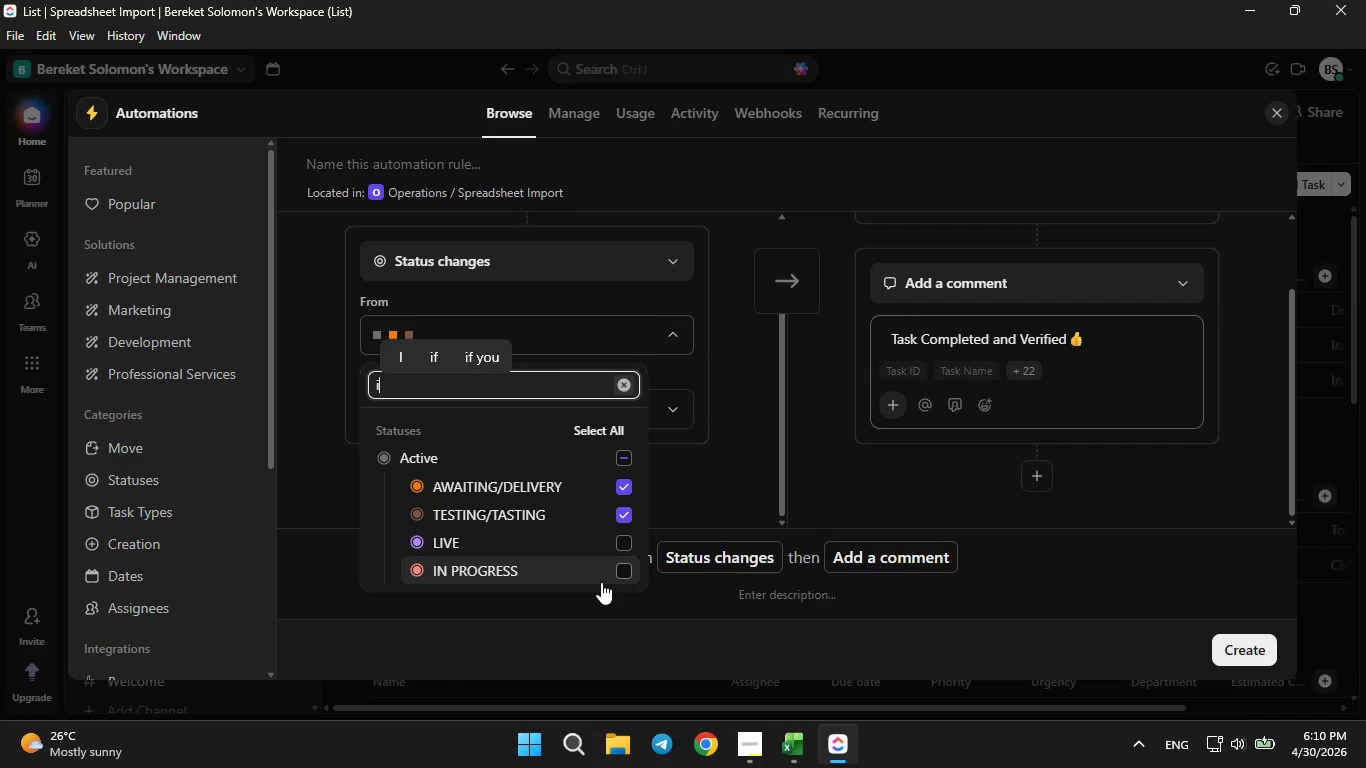 
left_click([623, 568])
 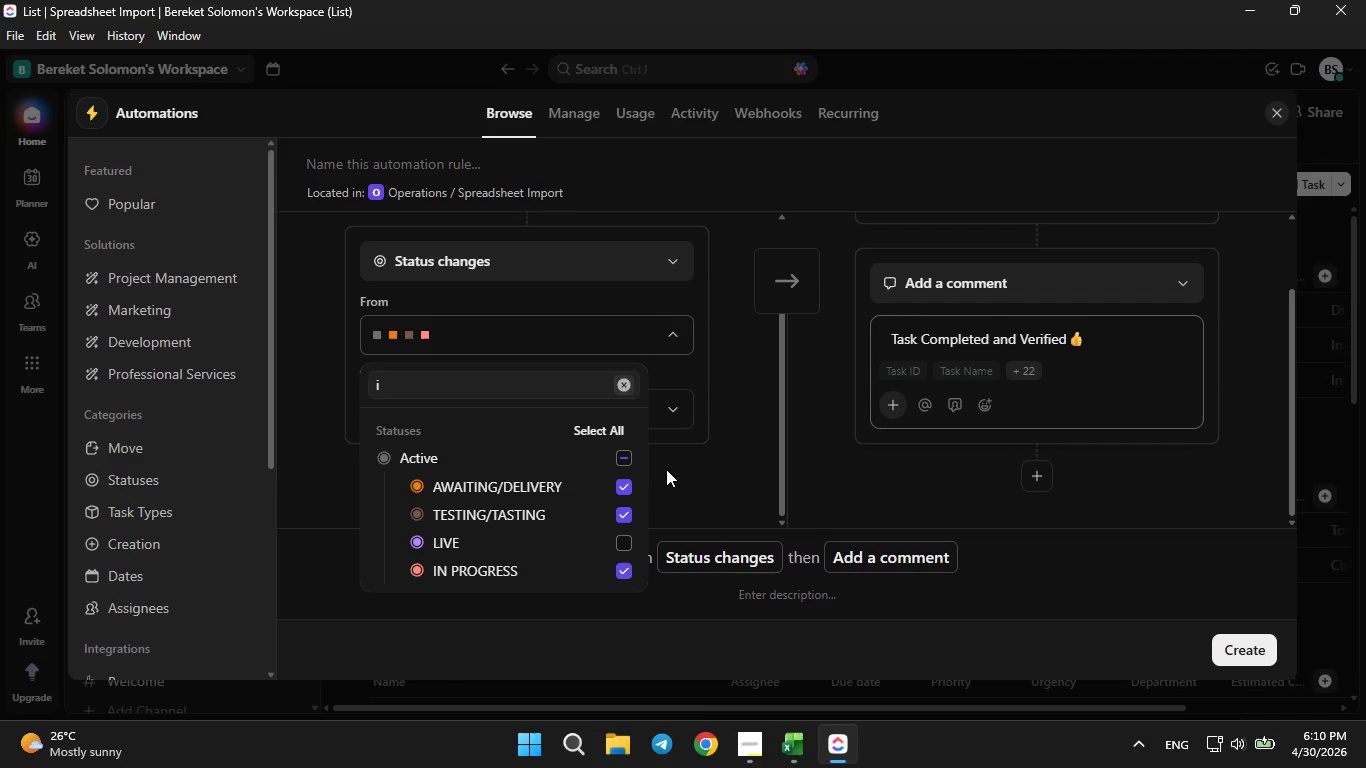 
left_click([666, 466])
 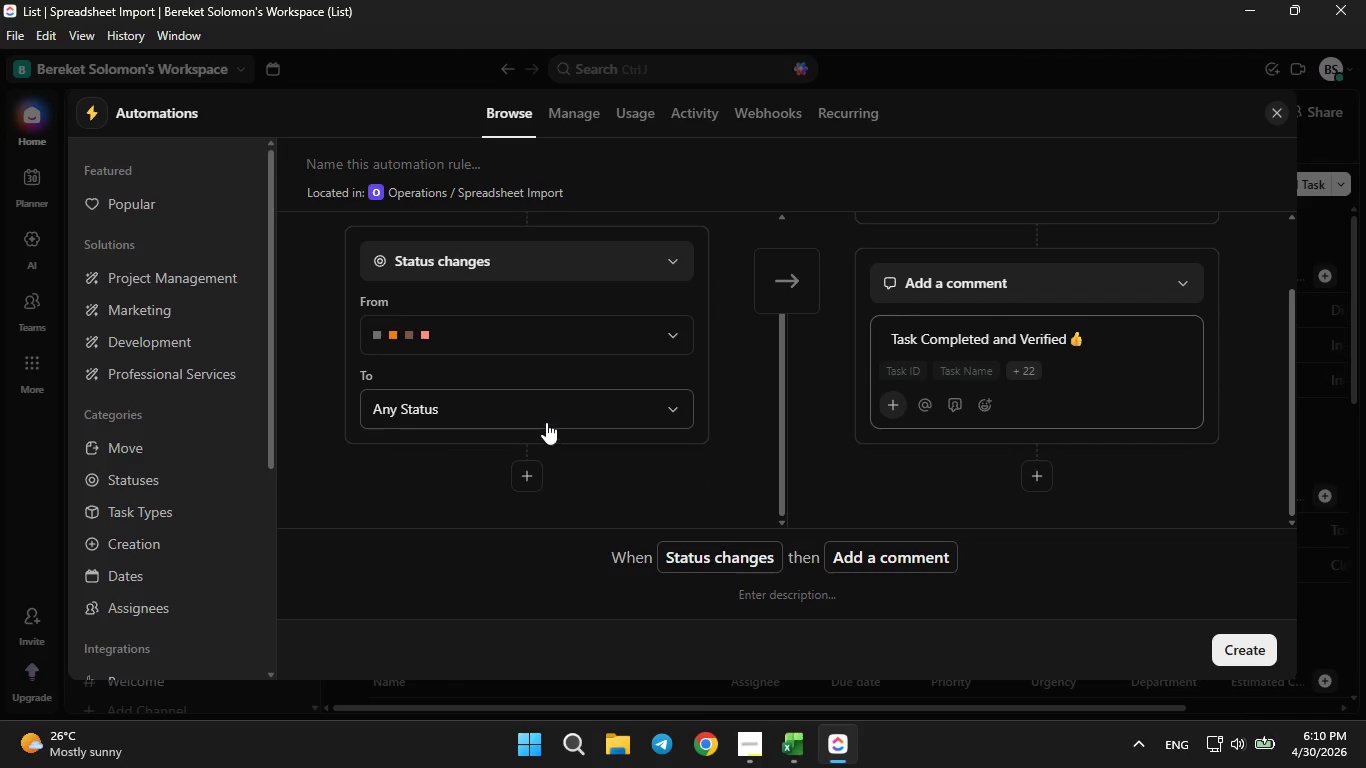 
scroll: coordinate [546, 422], scroll_direction: down, amount: 1.0
 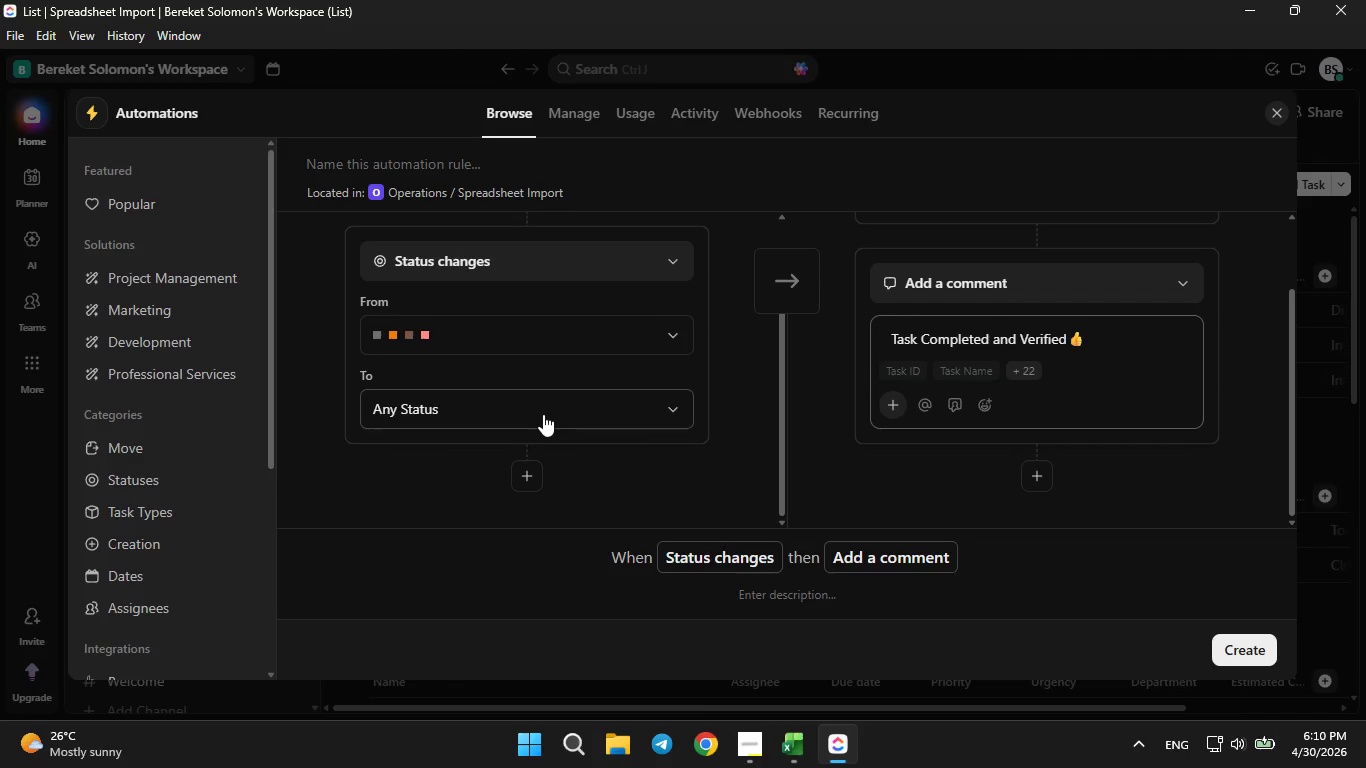 
left_click([542, 409])
 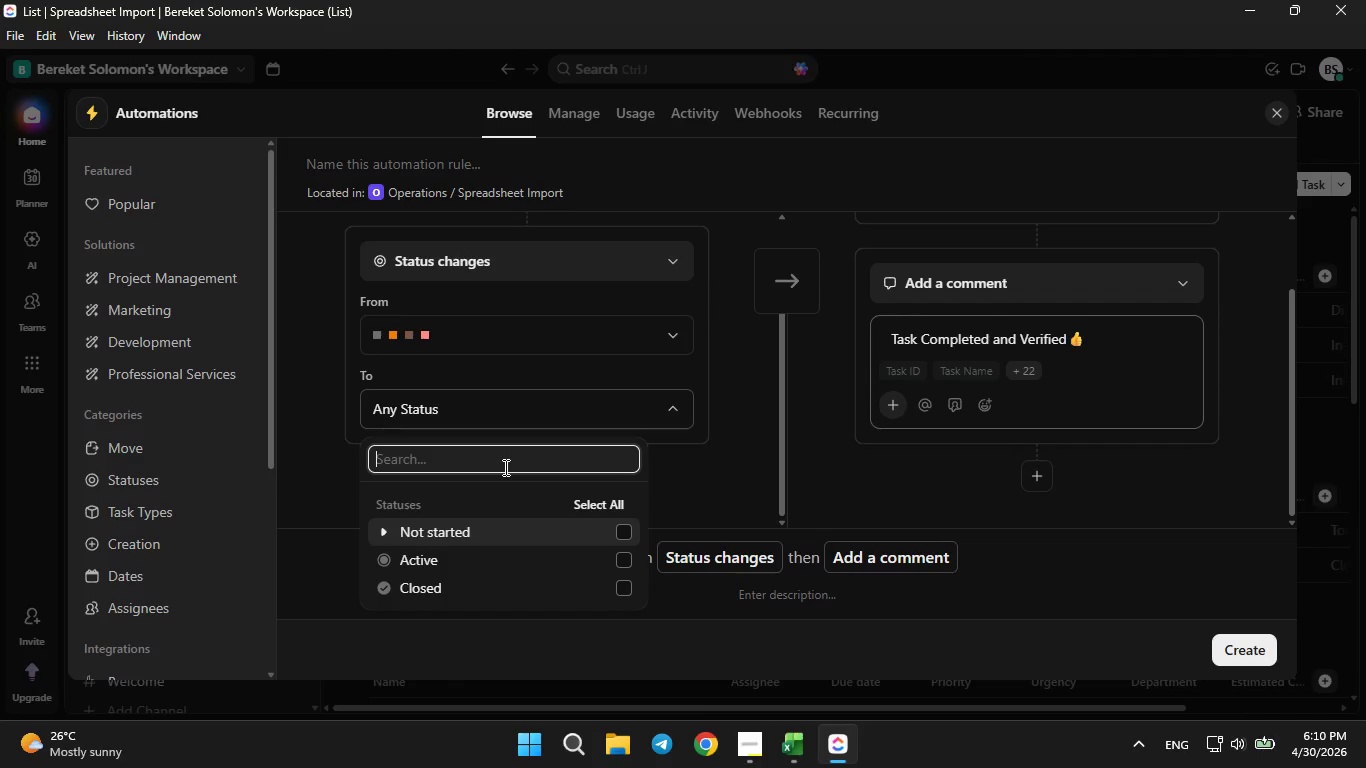 
key(L)
 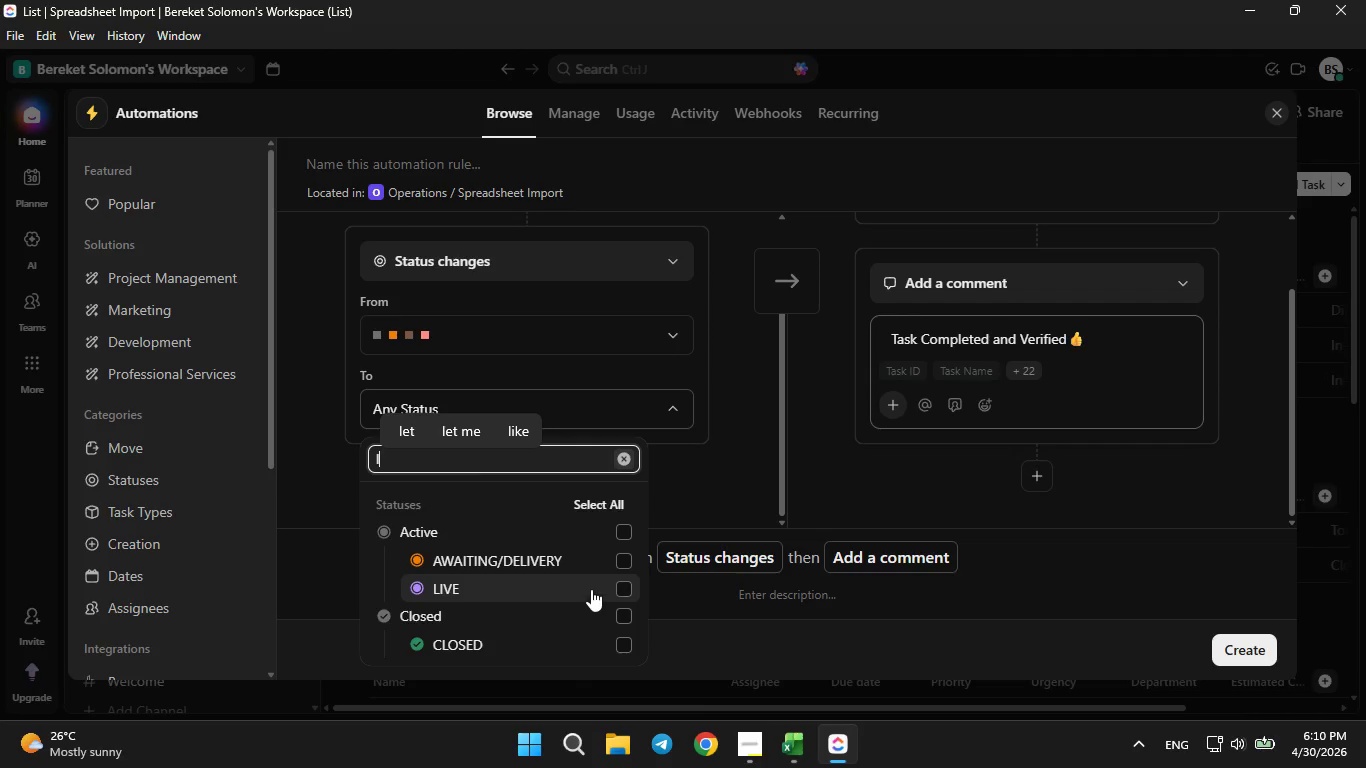 
left_click([623, 585])
 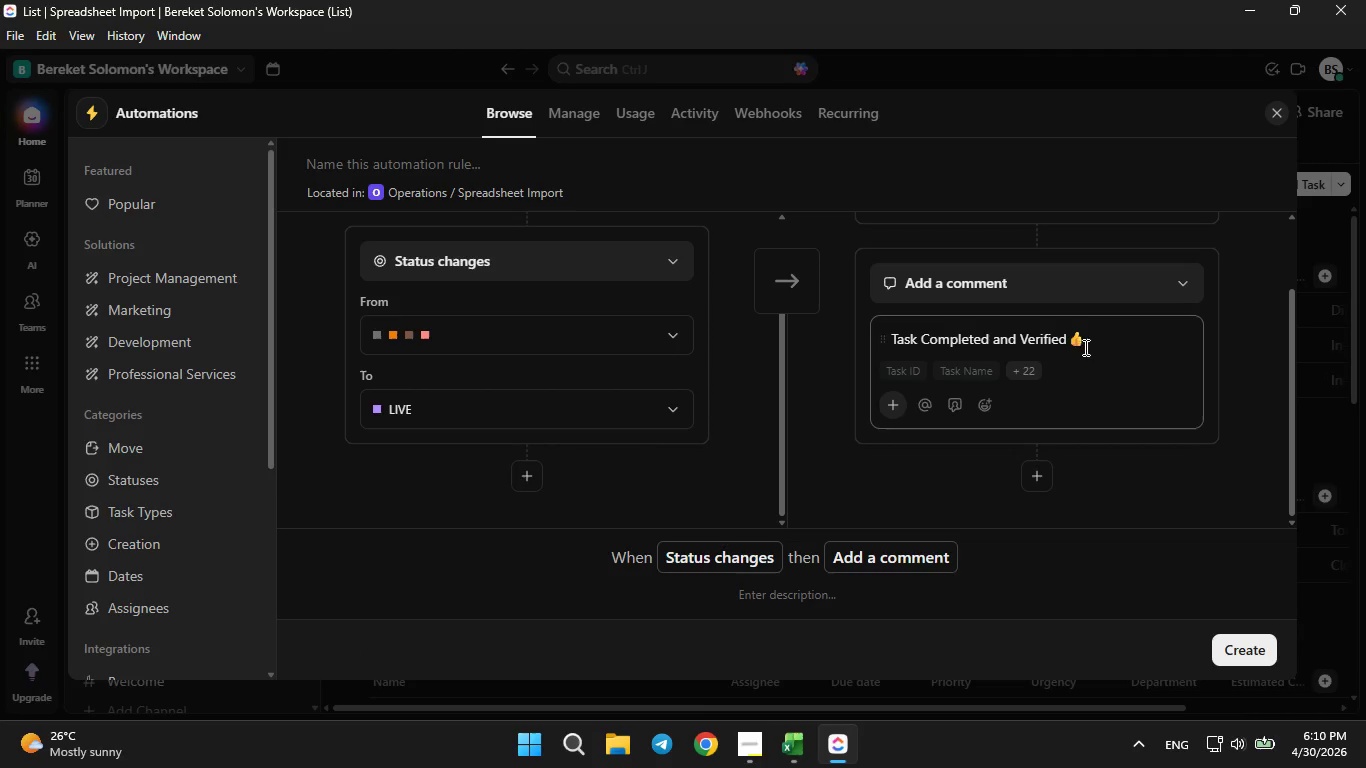 
left_click([892, 407])
 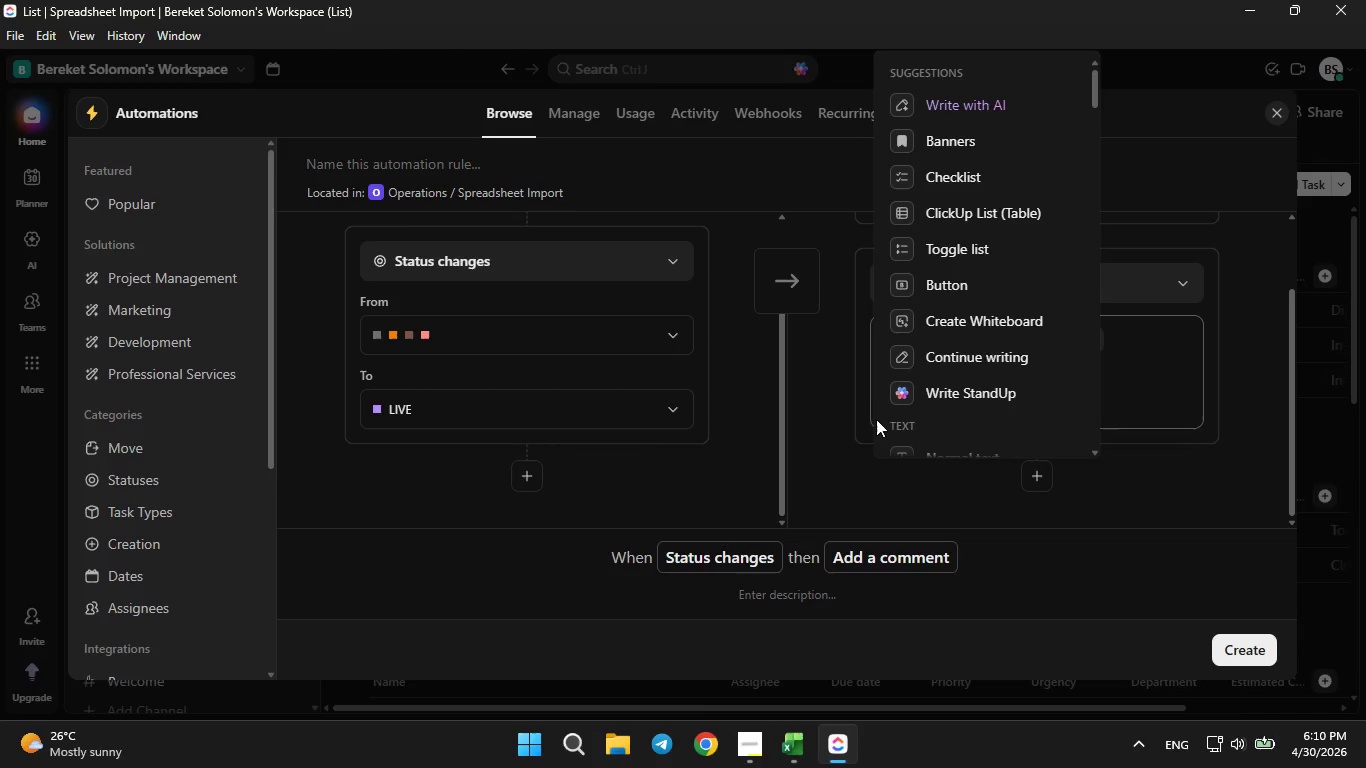 
left_click([833, 442])
 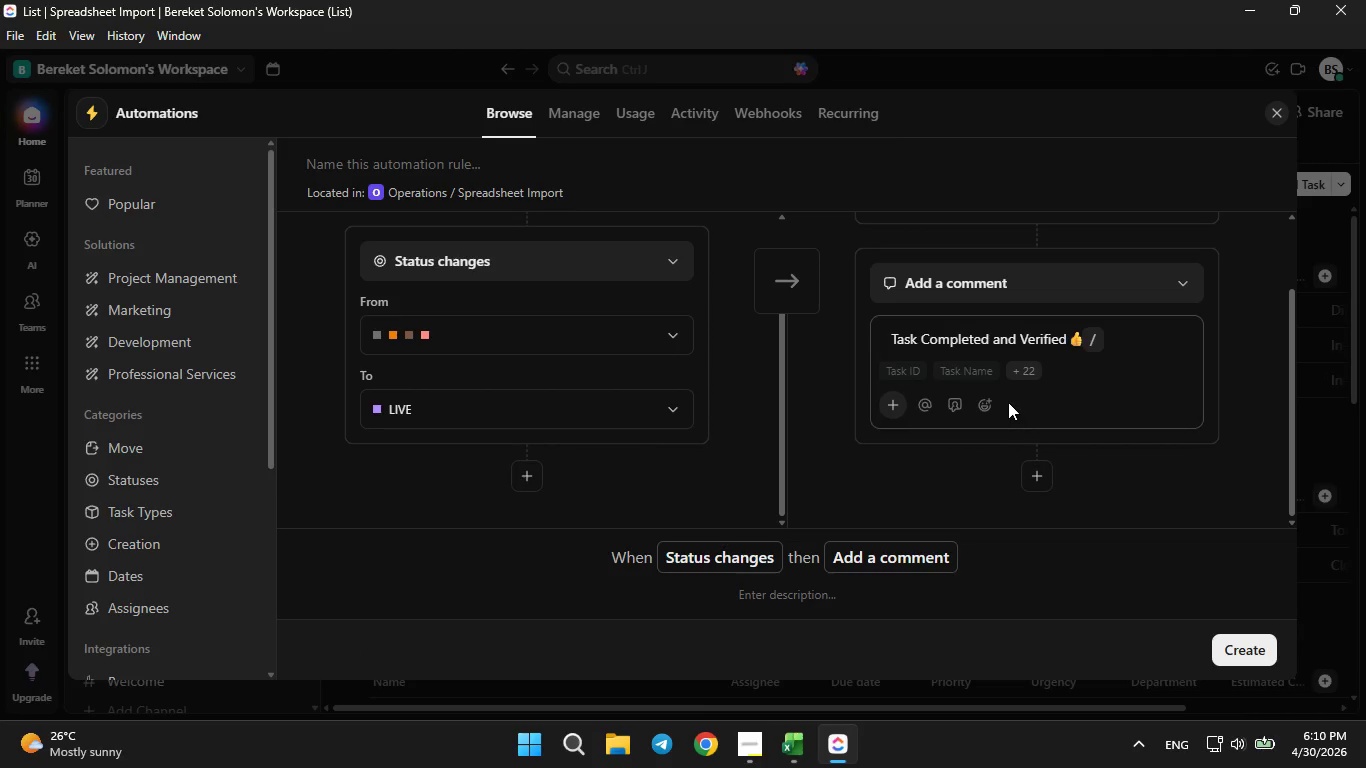 
scroll: coordinate [1008, 398], scroll_direction: up, amount: 1.0
 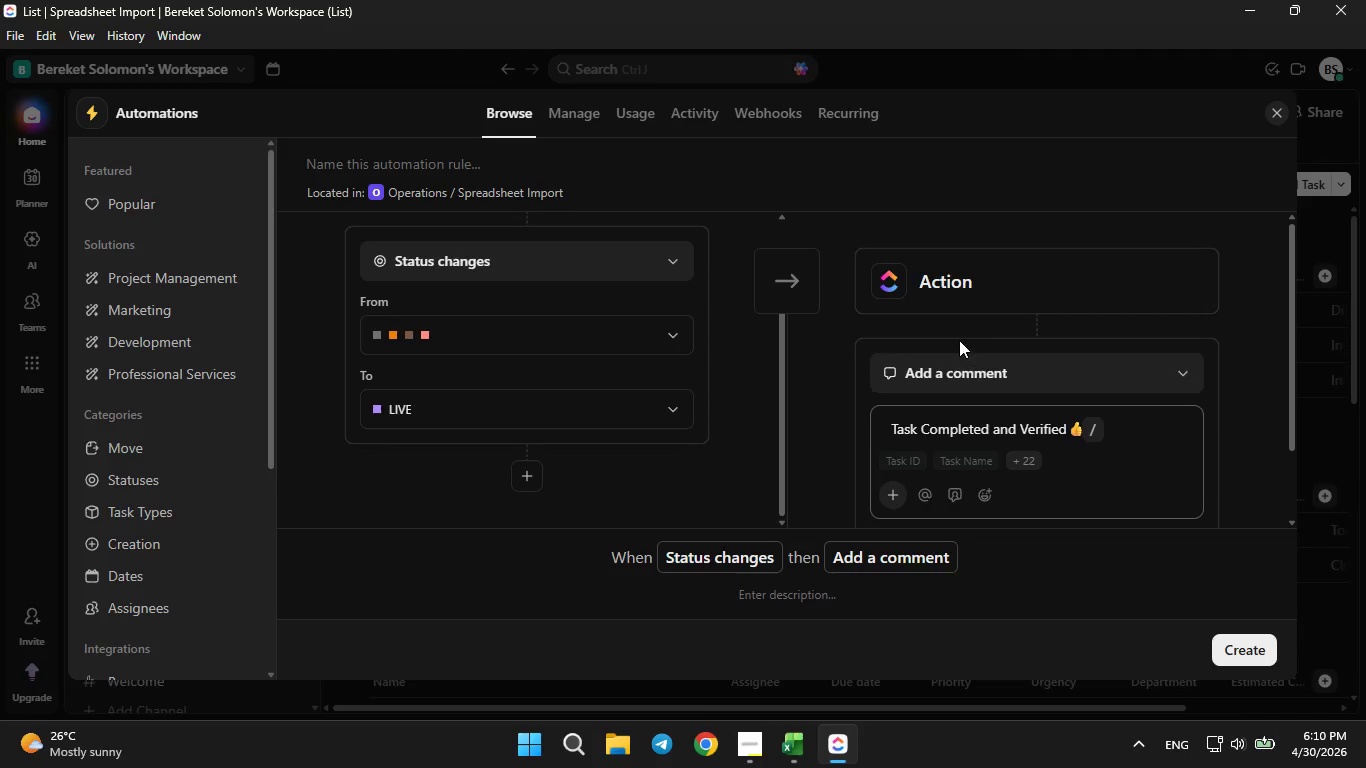 
scroll: coordinate [968, 356], scroll_direction: down, amount: 4.0
 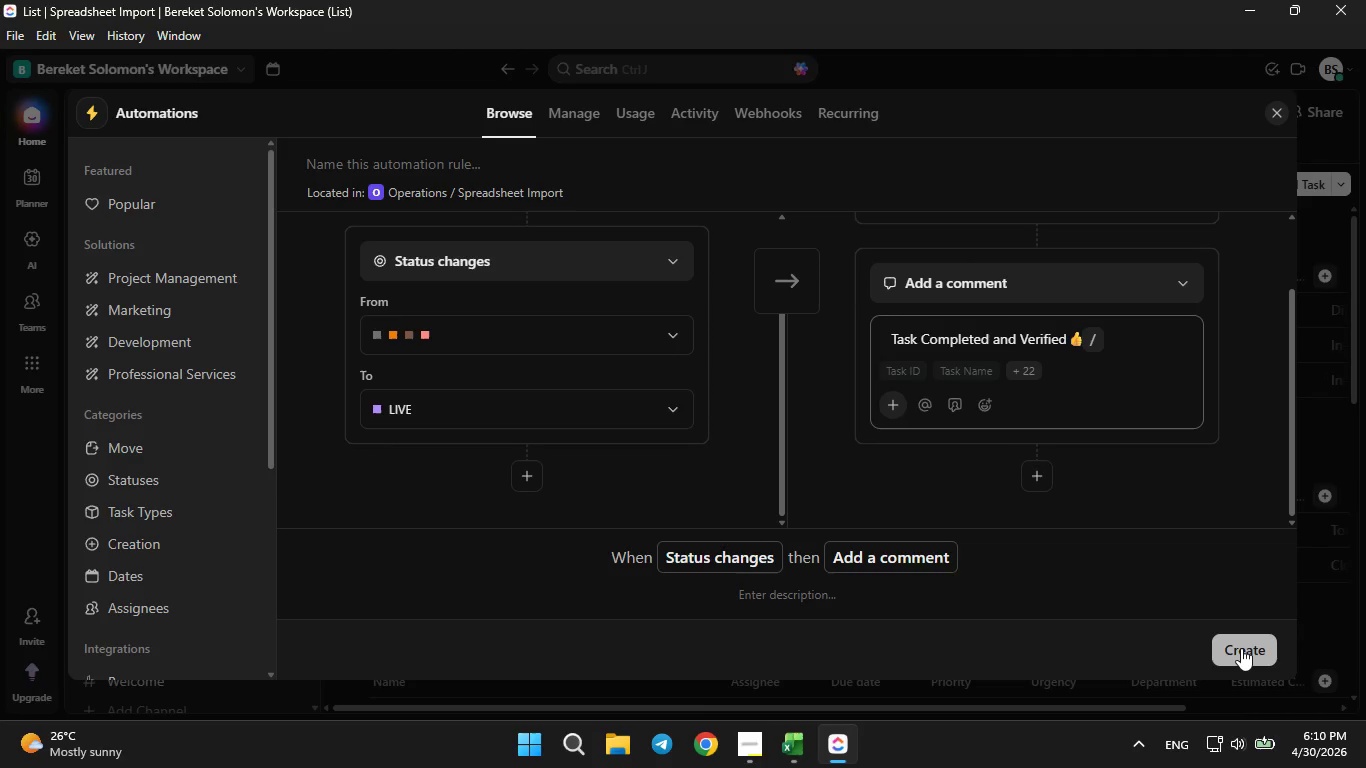 
left_click([1241, 648])
 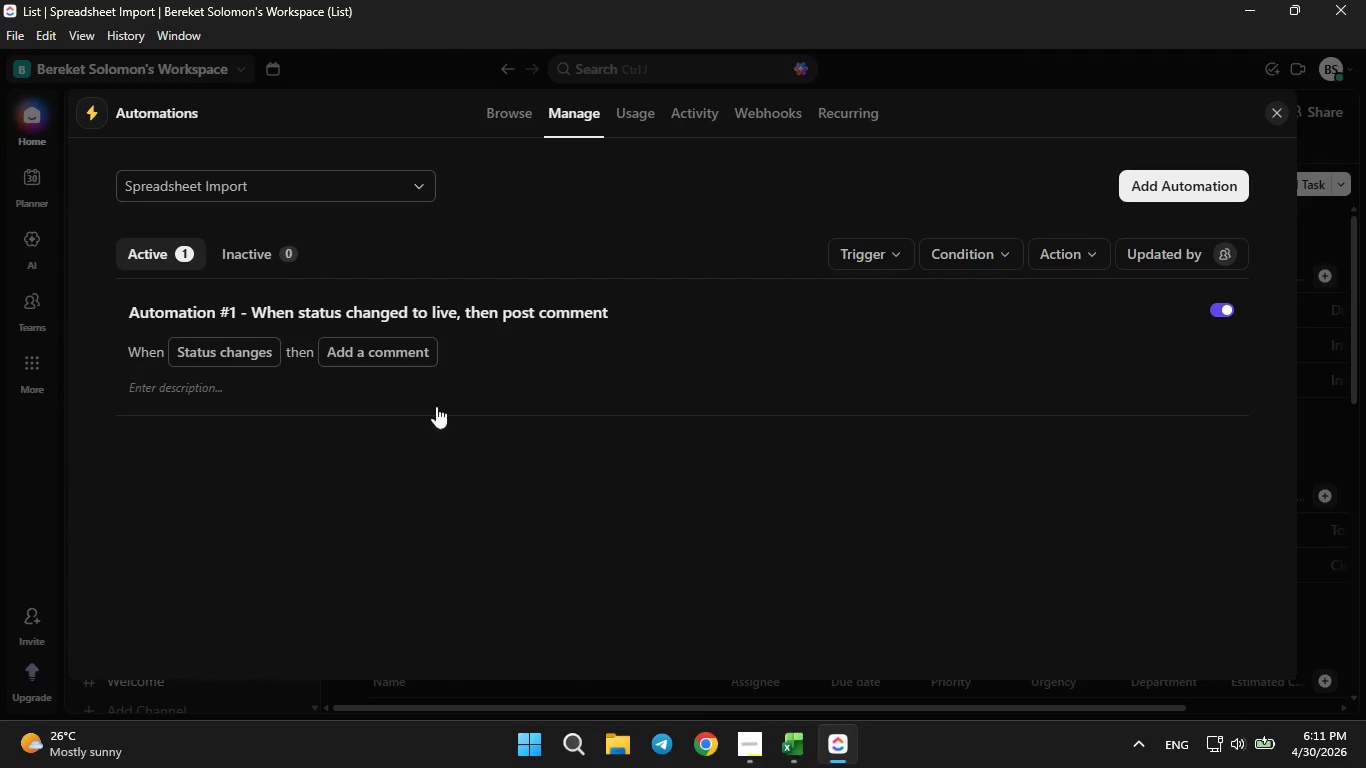 
wait(10.48)
 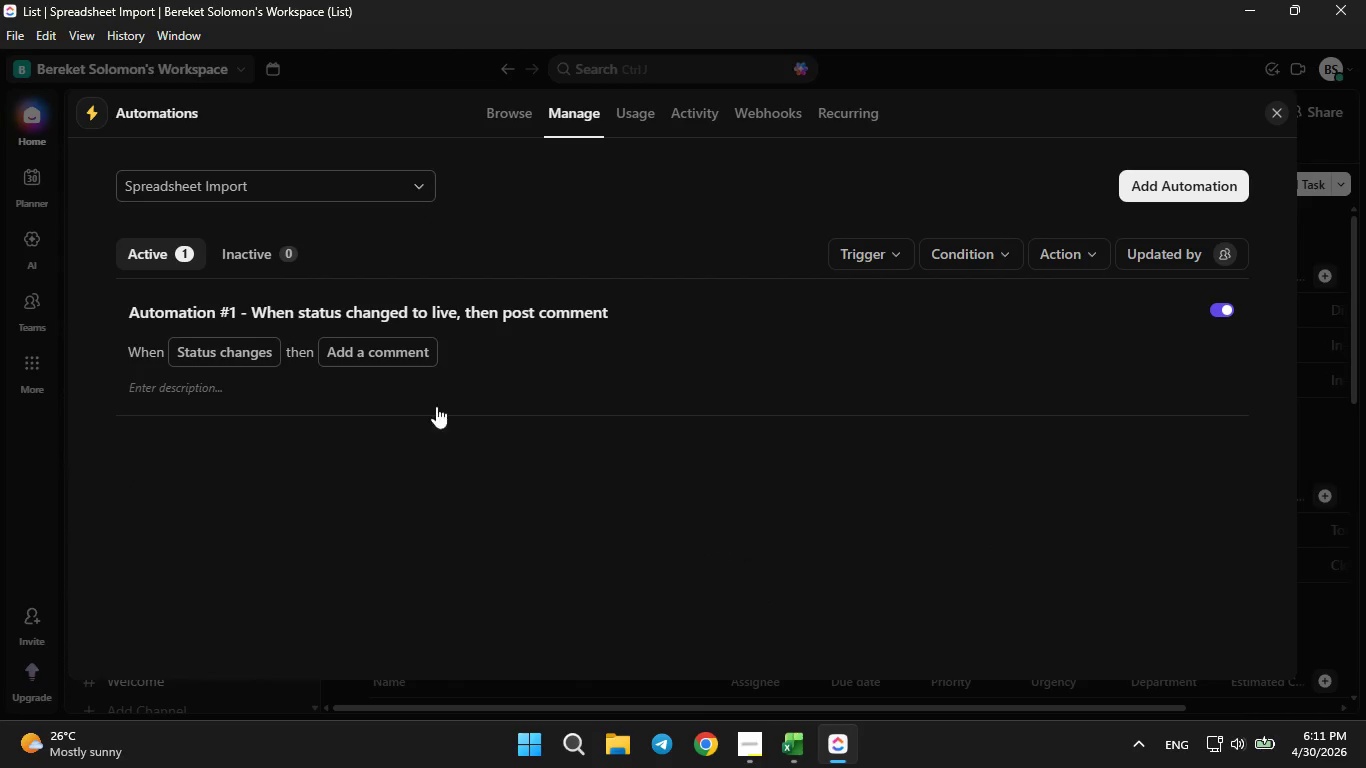 
left_click([1150, 183])
 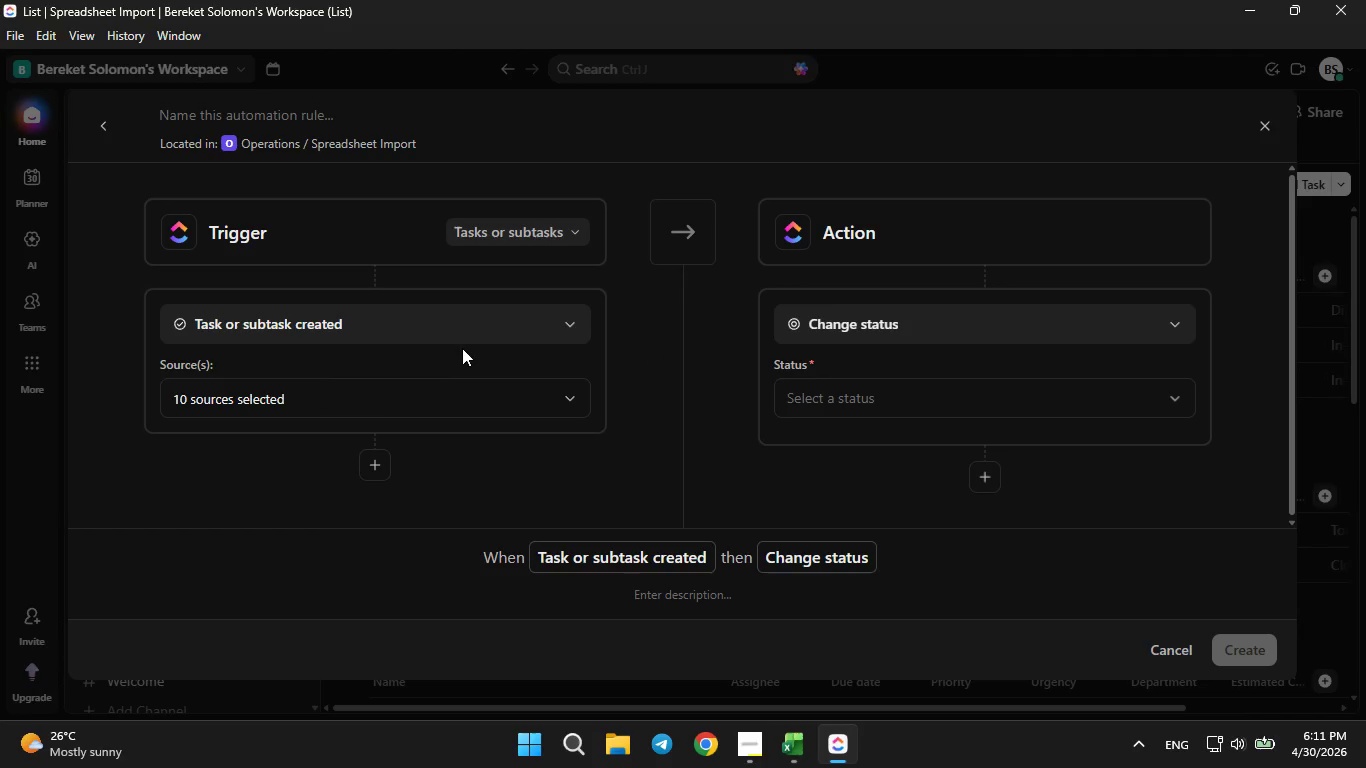 
left_click([455, 341])
 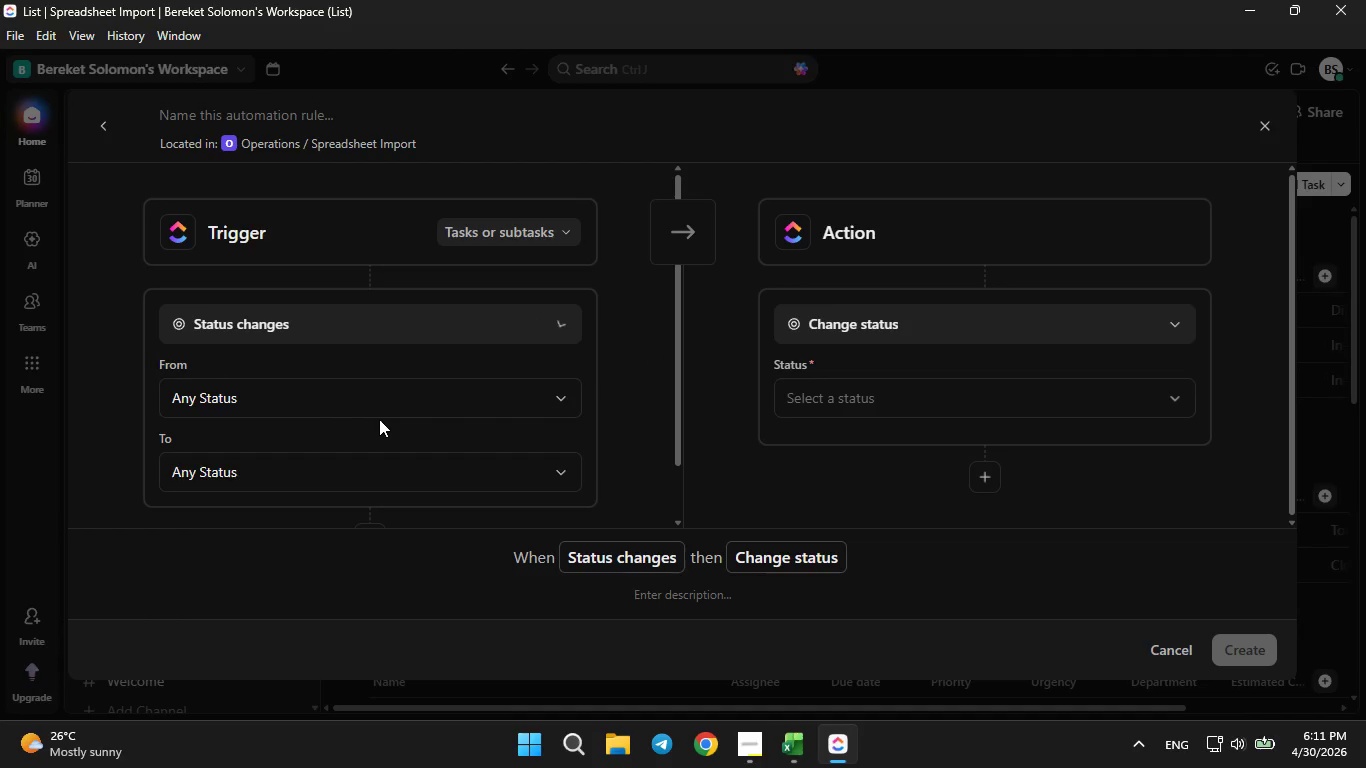 
left_click([361, 396])
 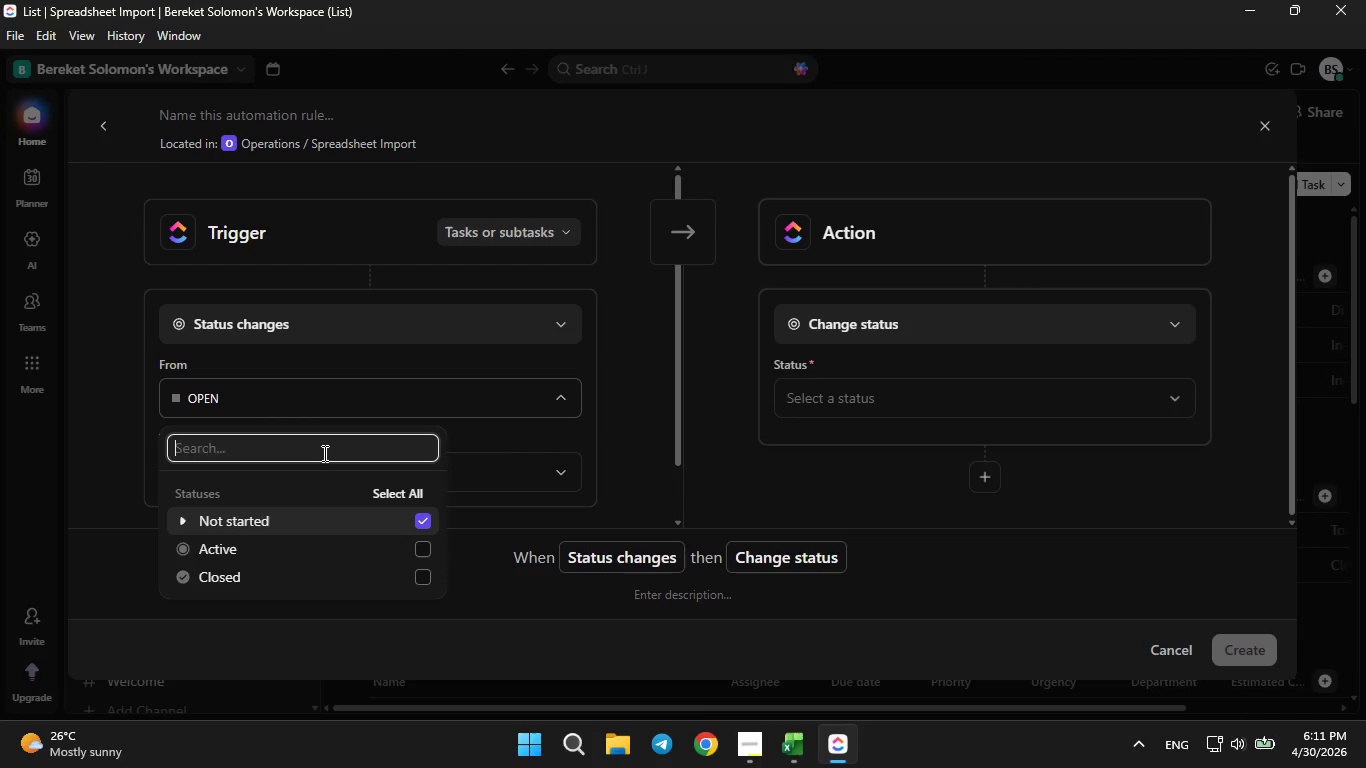 
key(T)
 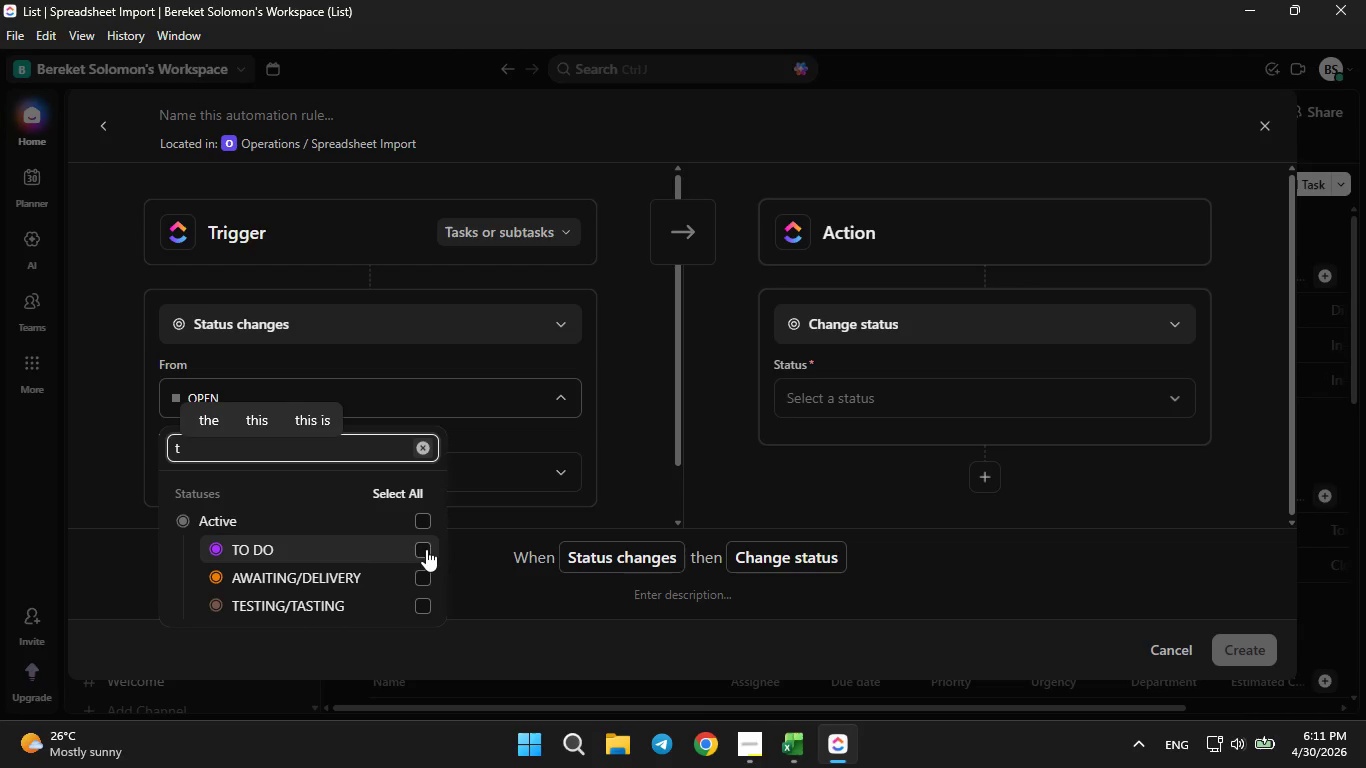 
left_click([426, 572])
 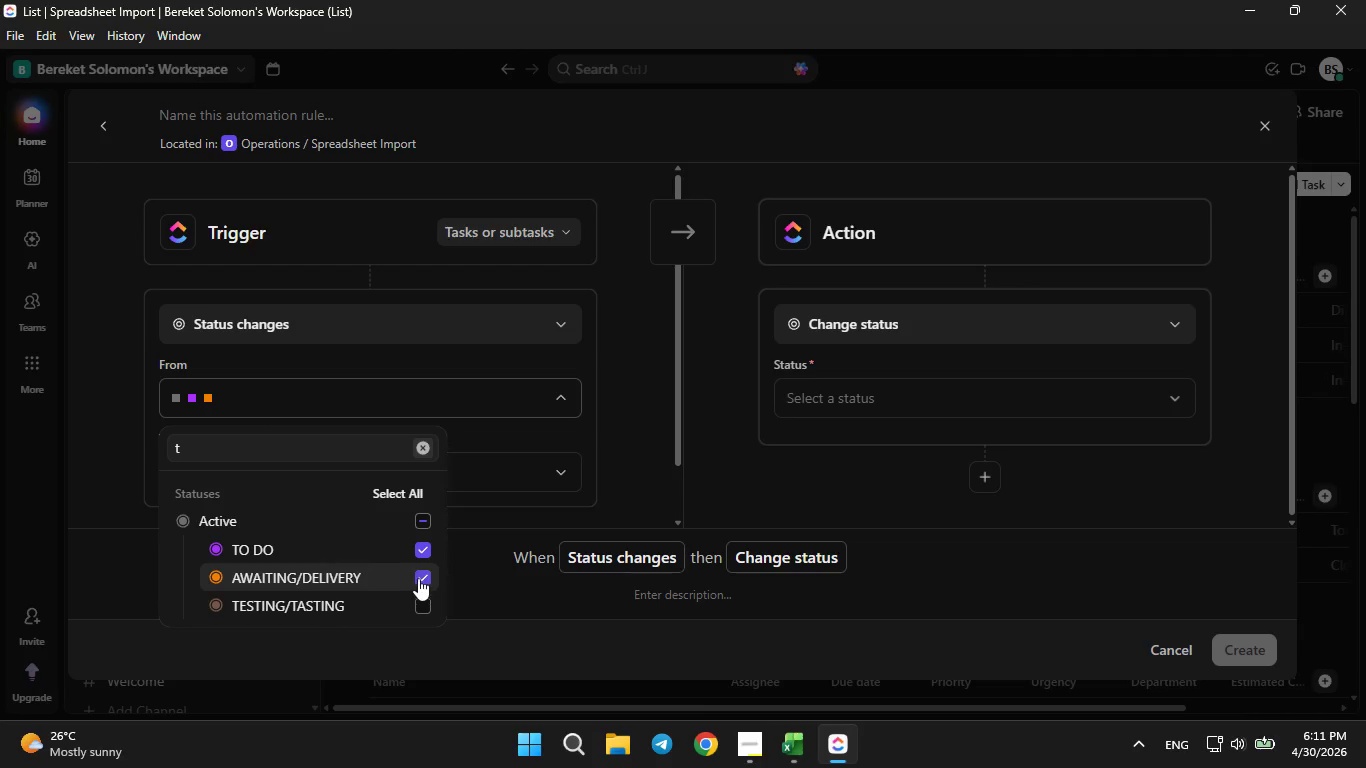 
scroll: coordinate [418, 578], scroll_direction: down, amount: 2.0
 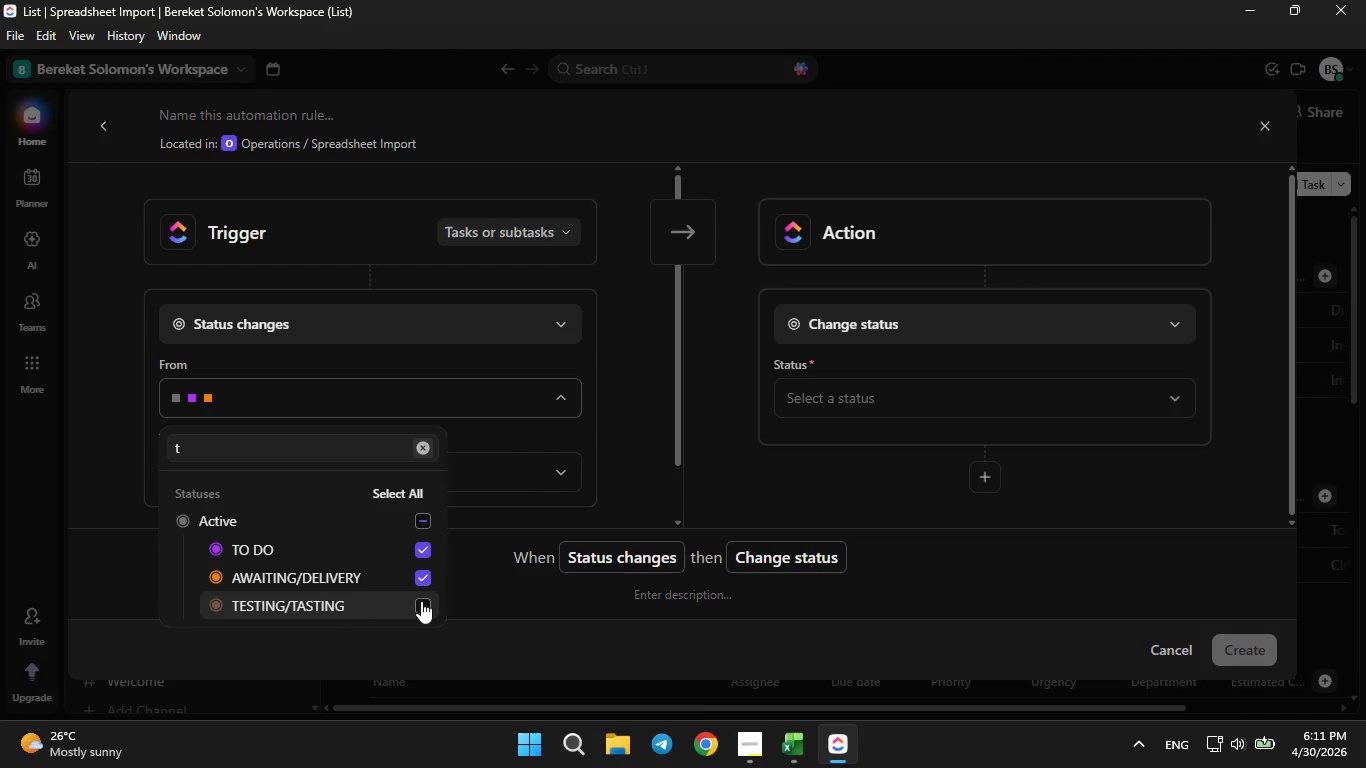 
left_click([421, 604])
 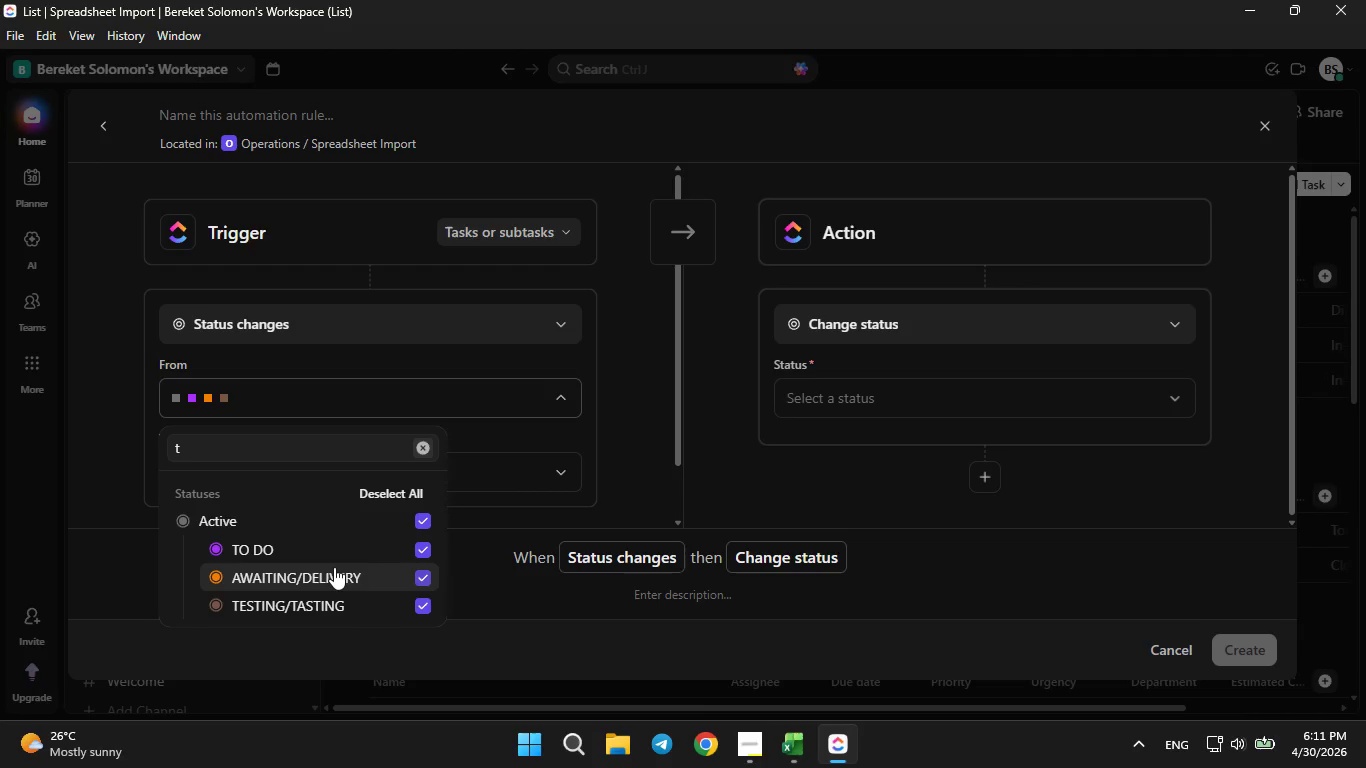 
scroll: coordinate [305, 514], scroll_direction: down, amount: 7.0
 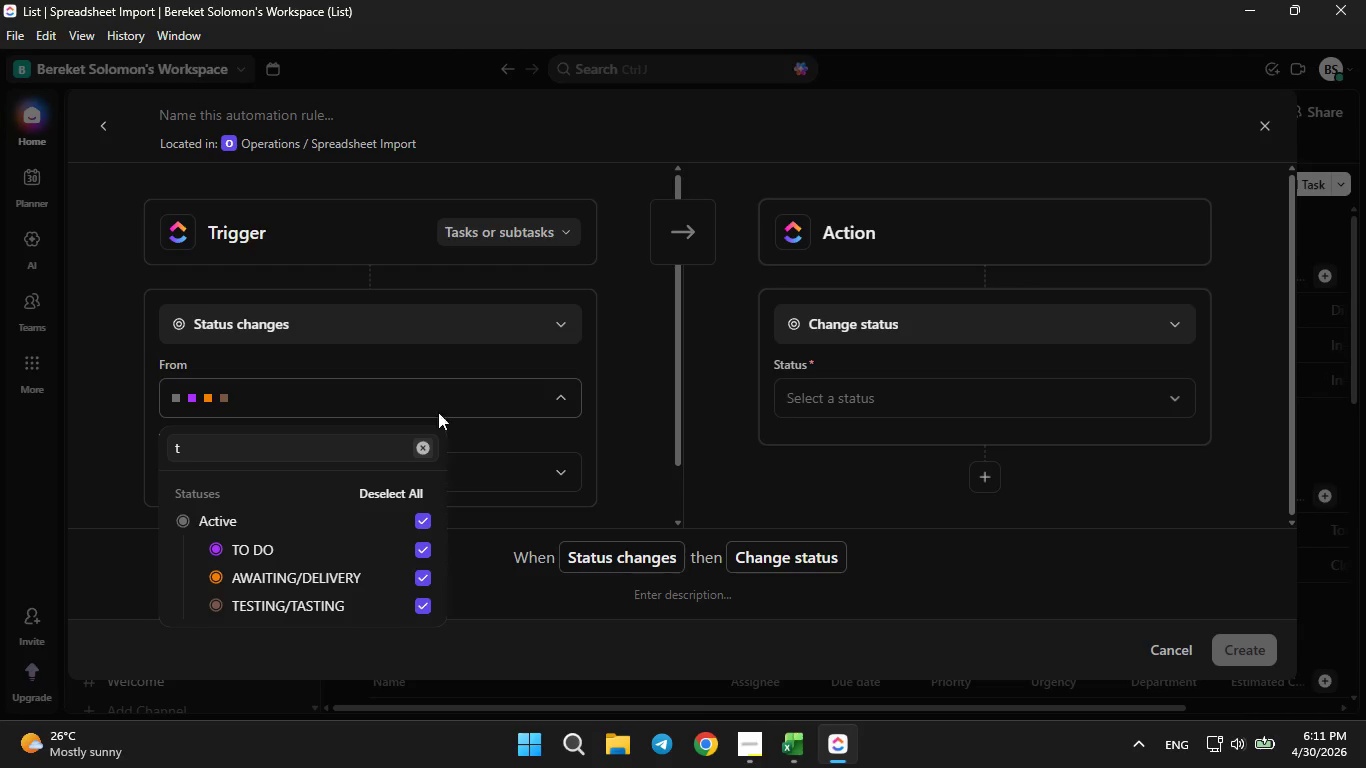 
left_click([502, 436])
 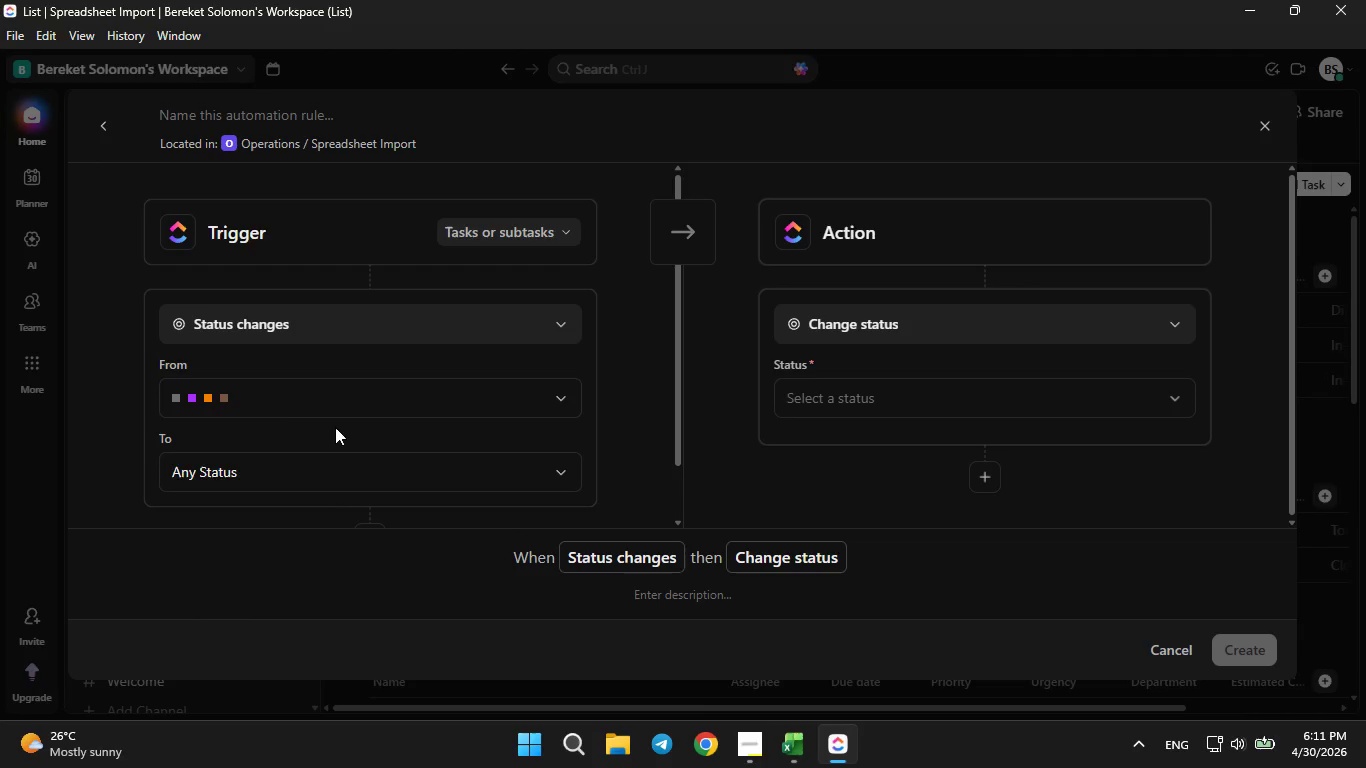 
mouse_move([325, 440])
 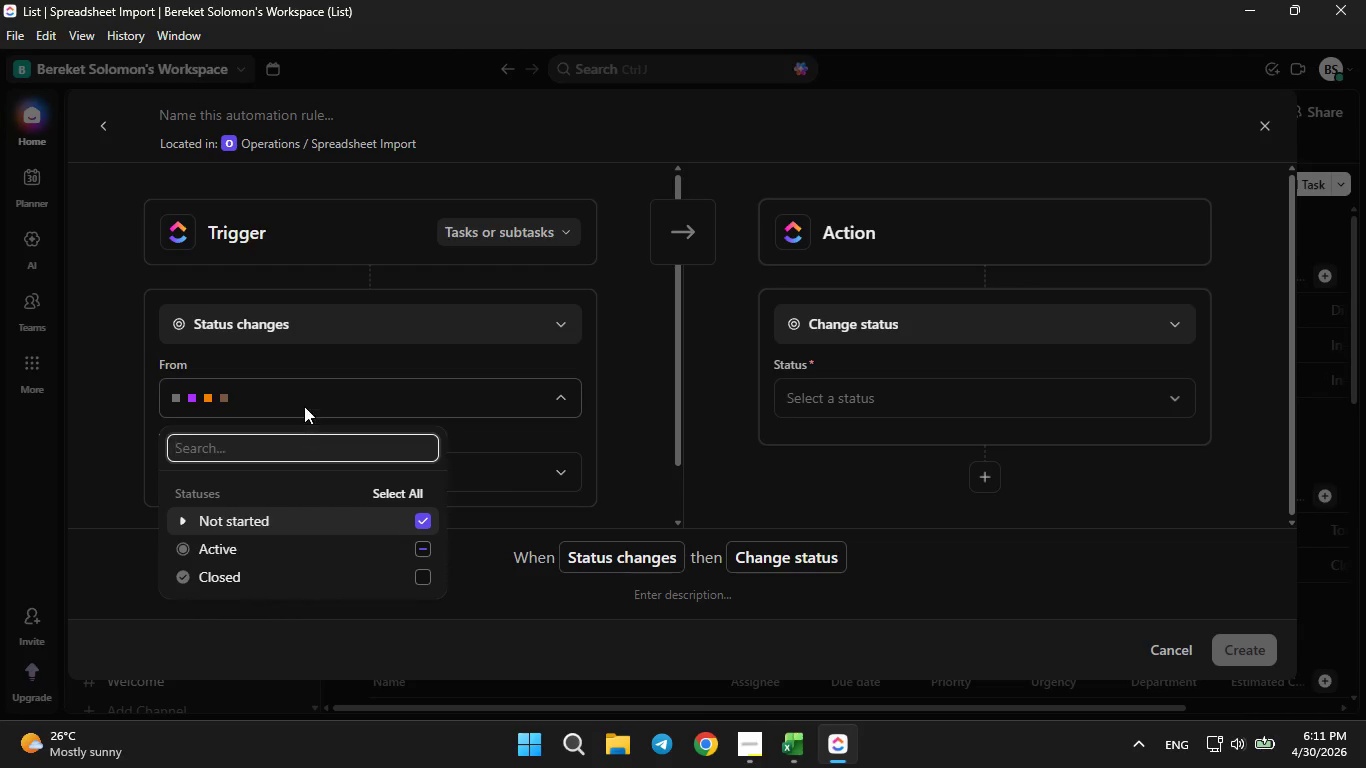 
left_click([312, 393])
 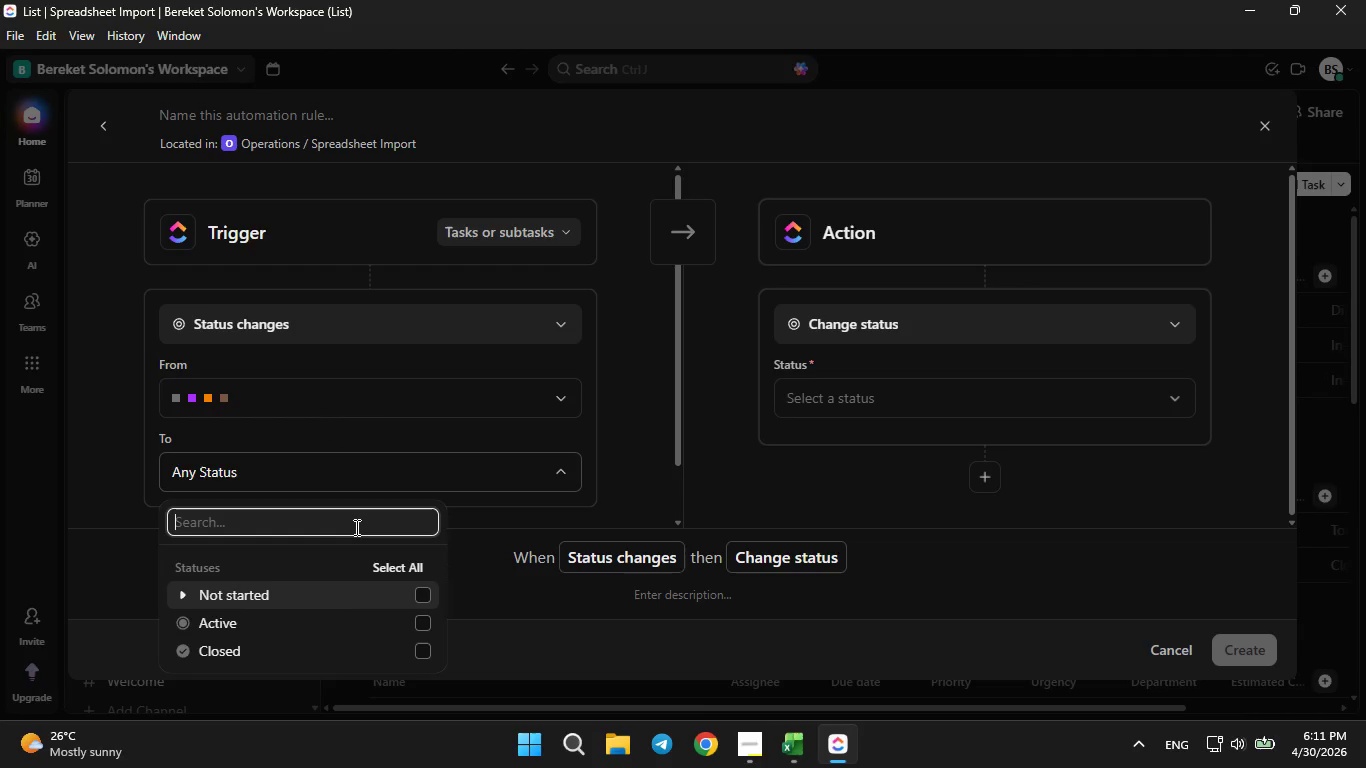 
key(L)
 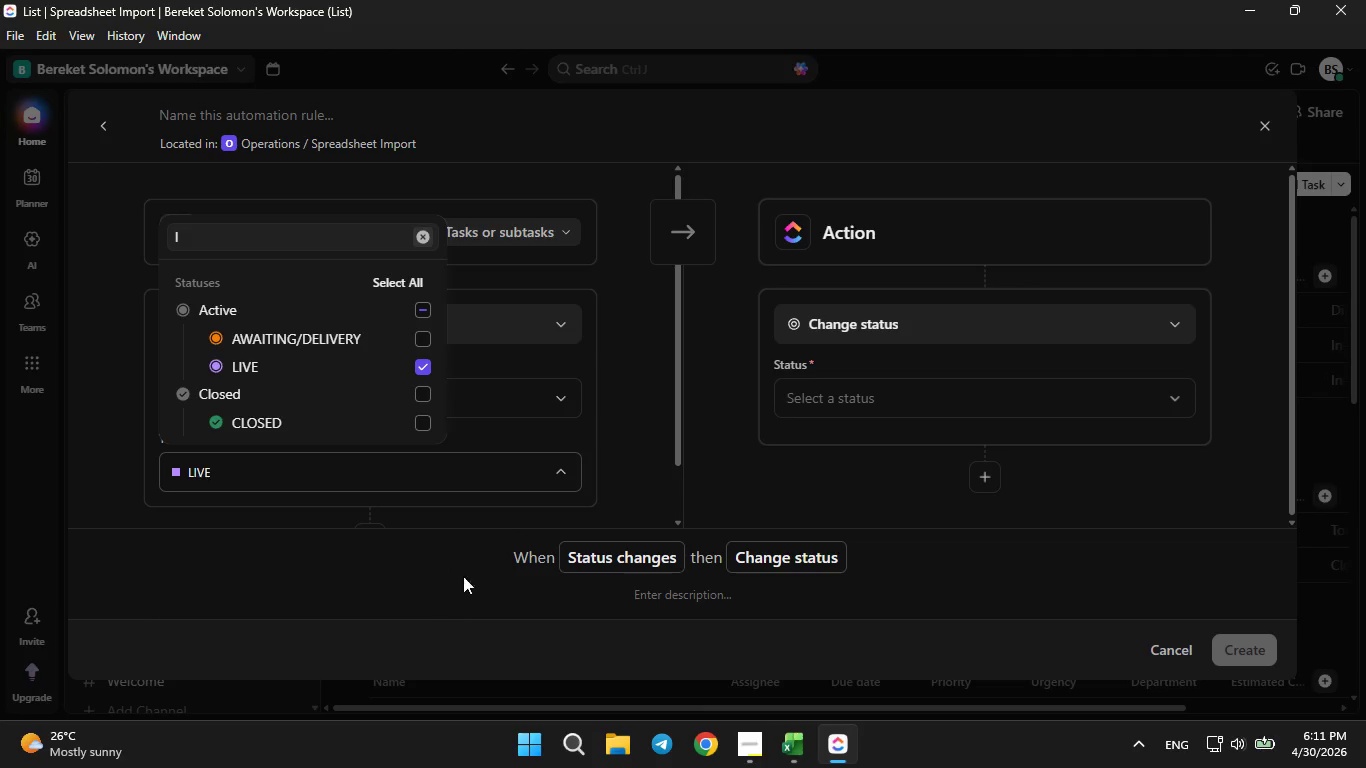 
left_click([410, 530])
 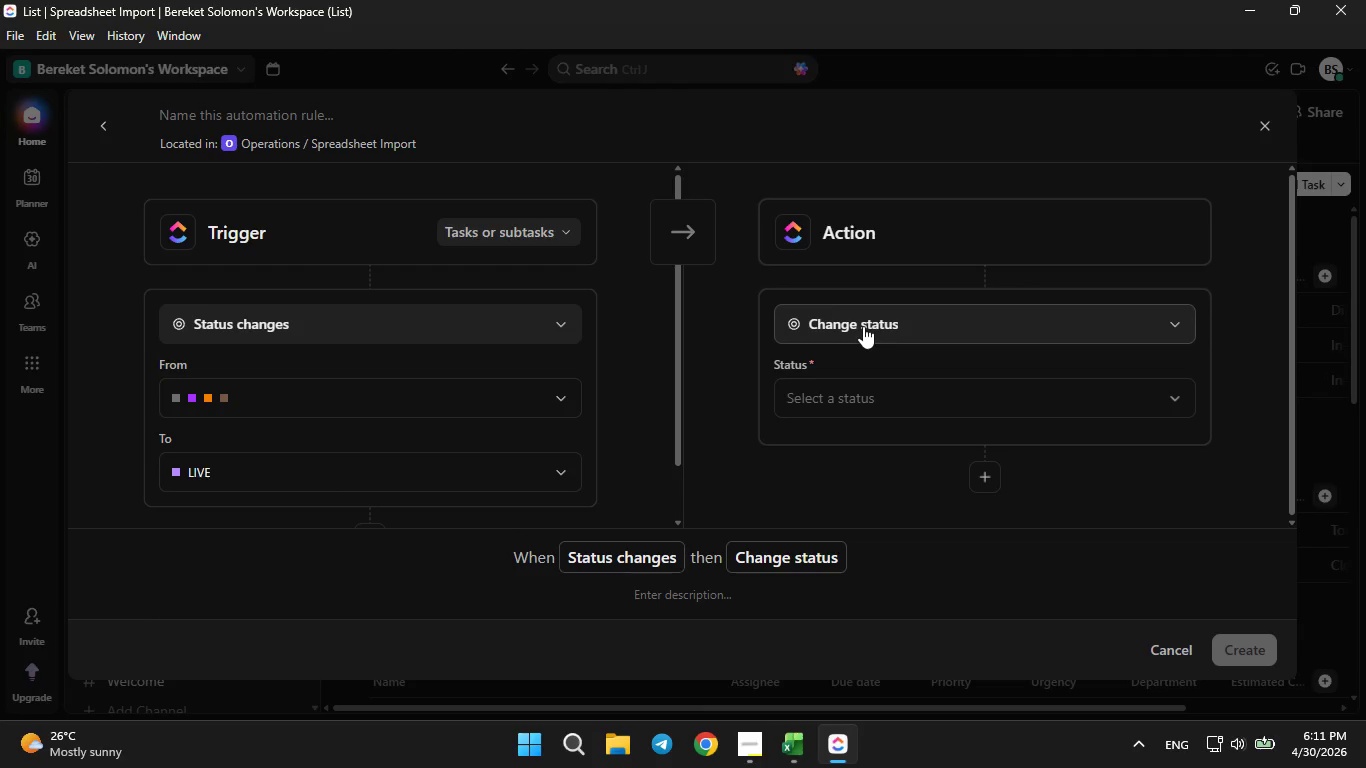 
left_click([863, 323])
 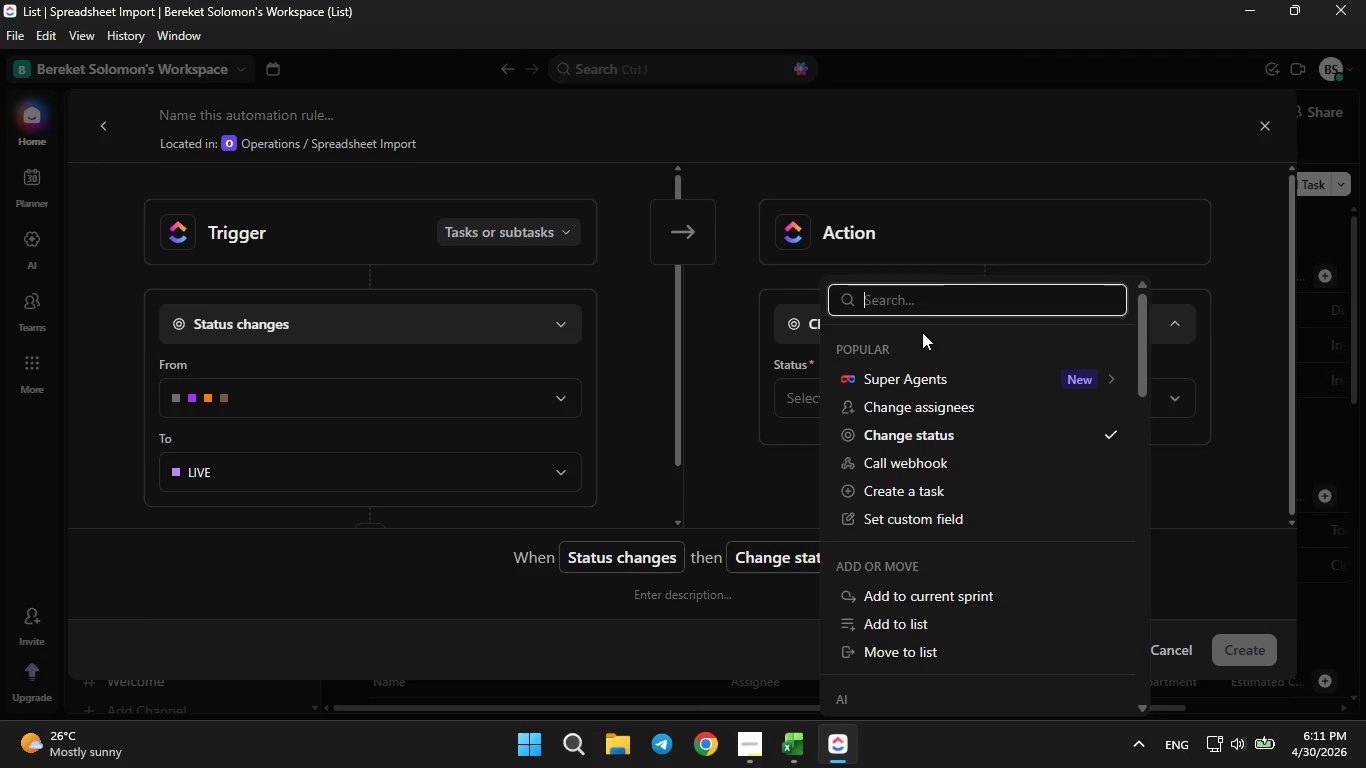 
type(set)
 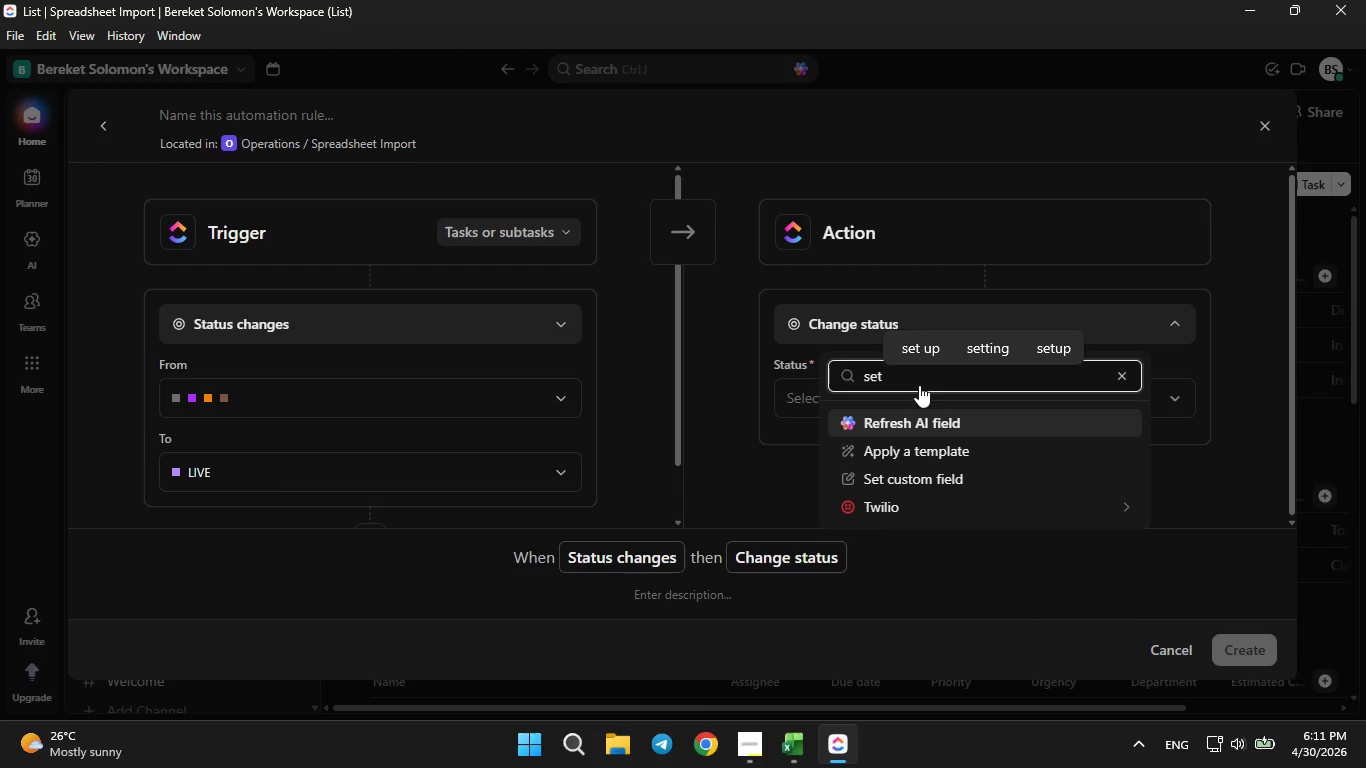 
wait(6.23)
 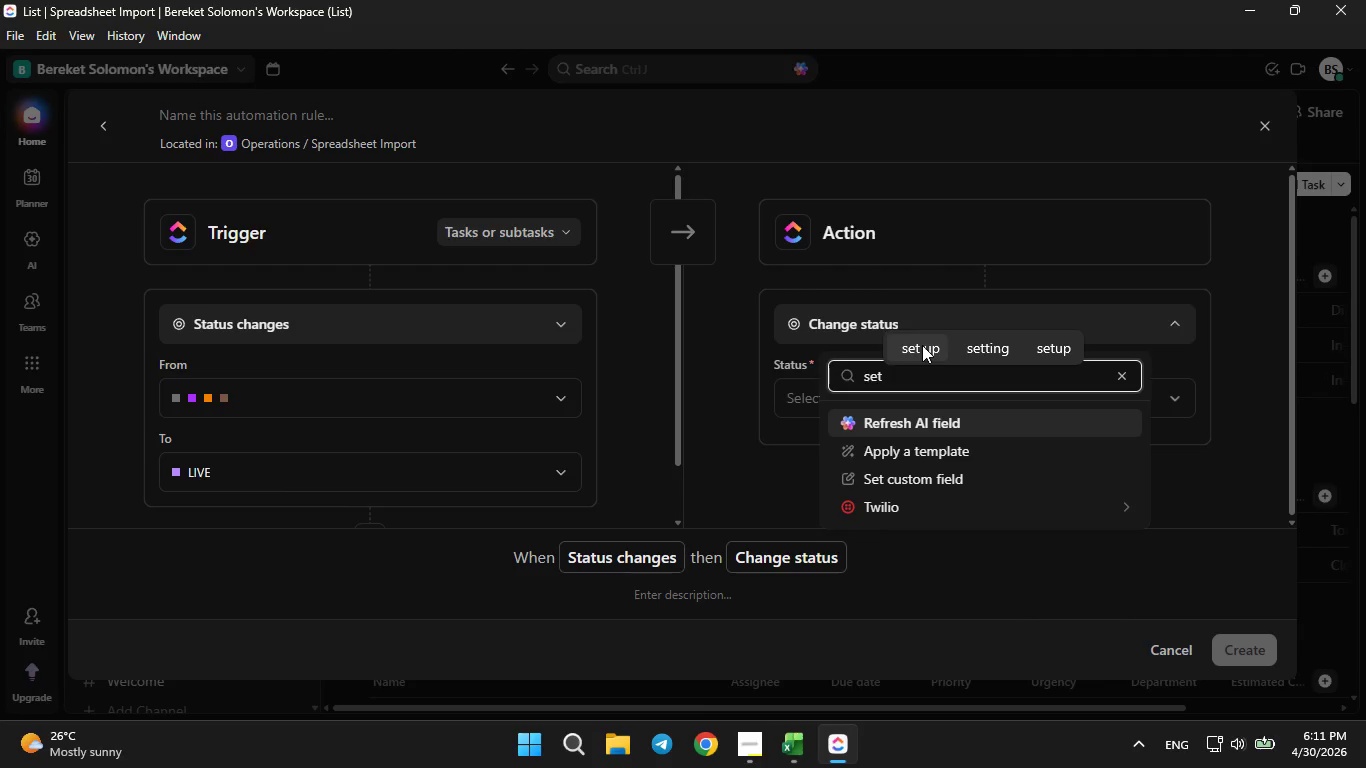 
left_click([1180, 331])
 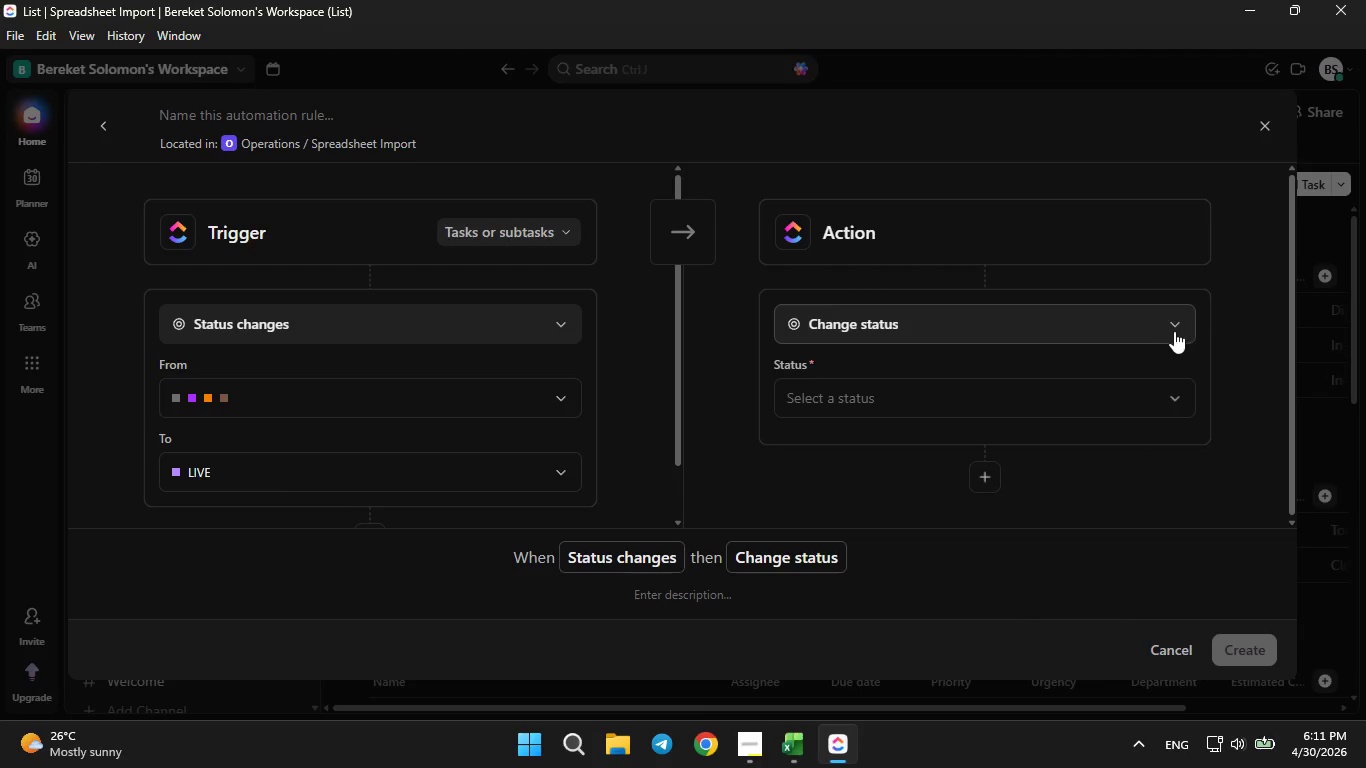 
left_click([1170, 328])
 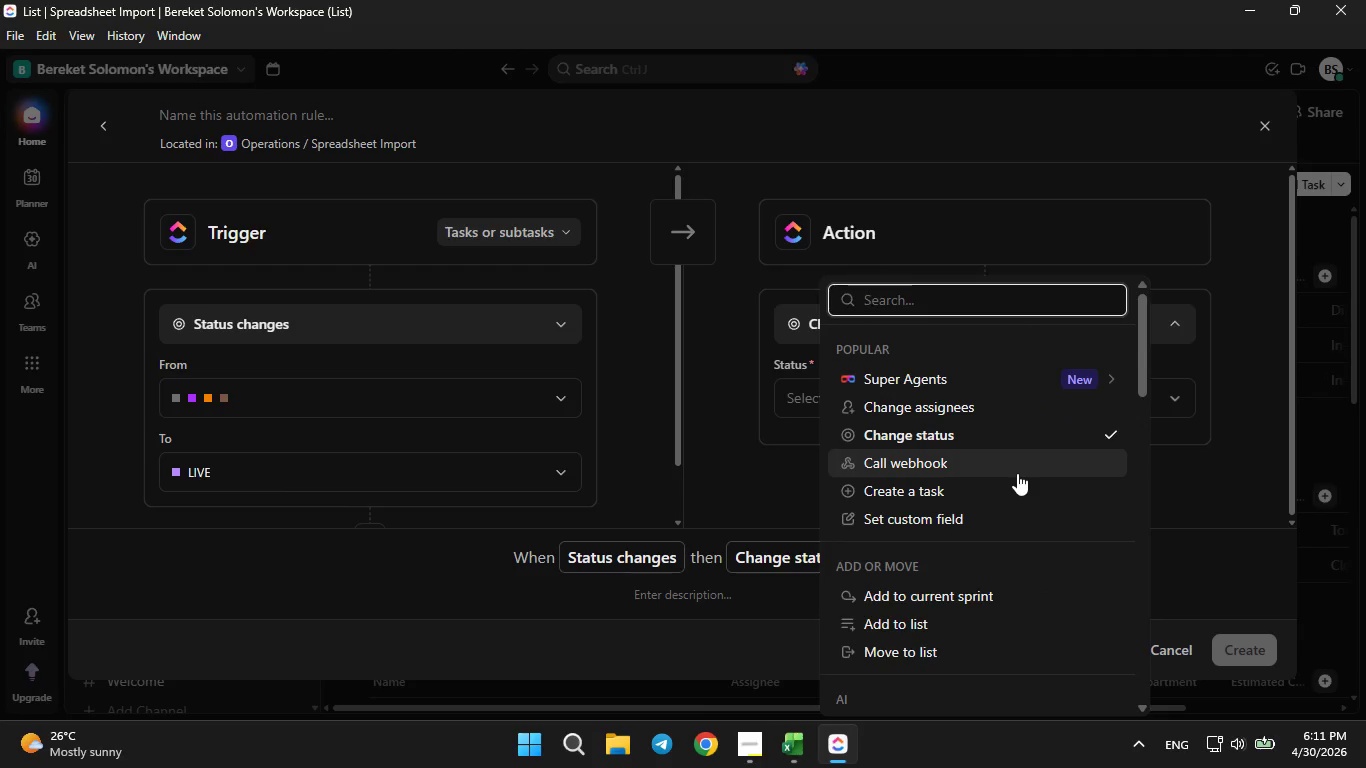 
scroll: coordinate [1026, 467], scroll_direction: down, amount: 8.0
 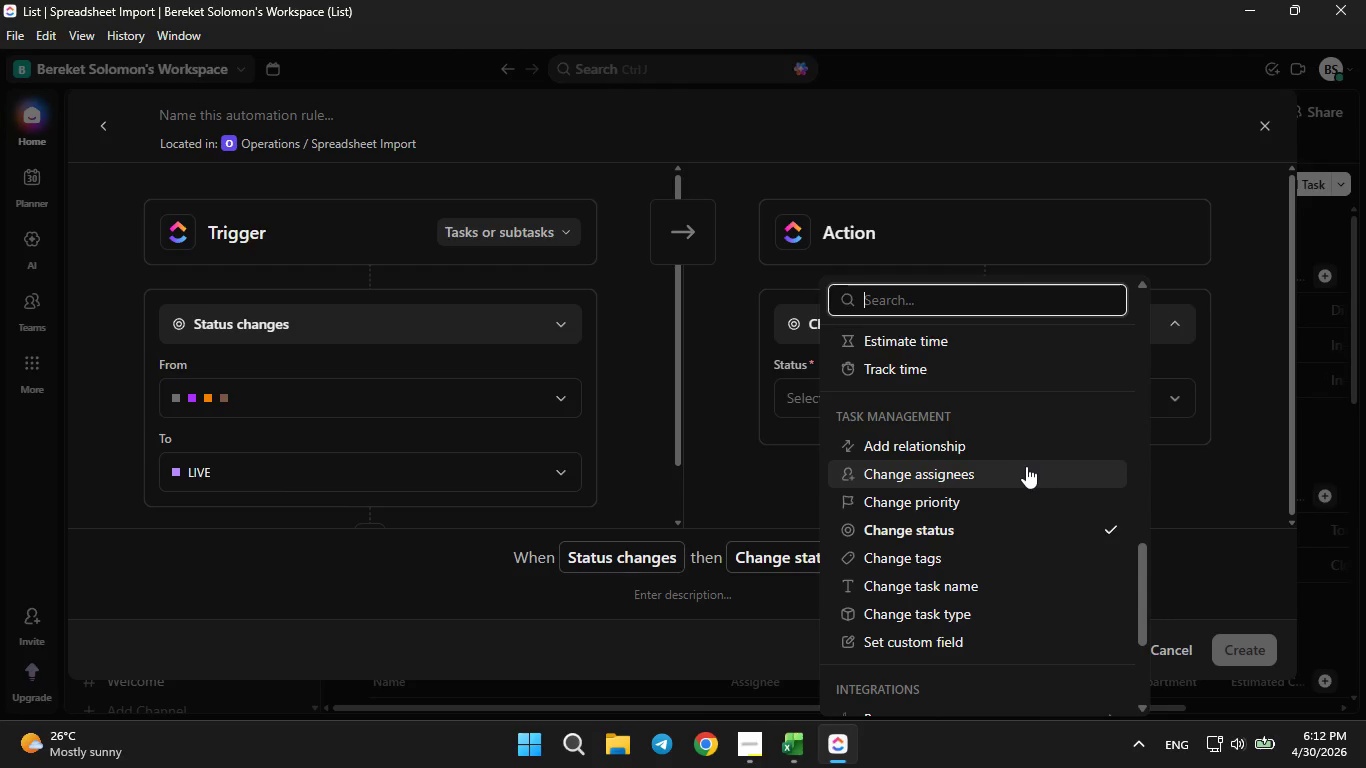 
scroll: coordinate [1026, 466], scroll_direction: down, amount: 2.0
 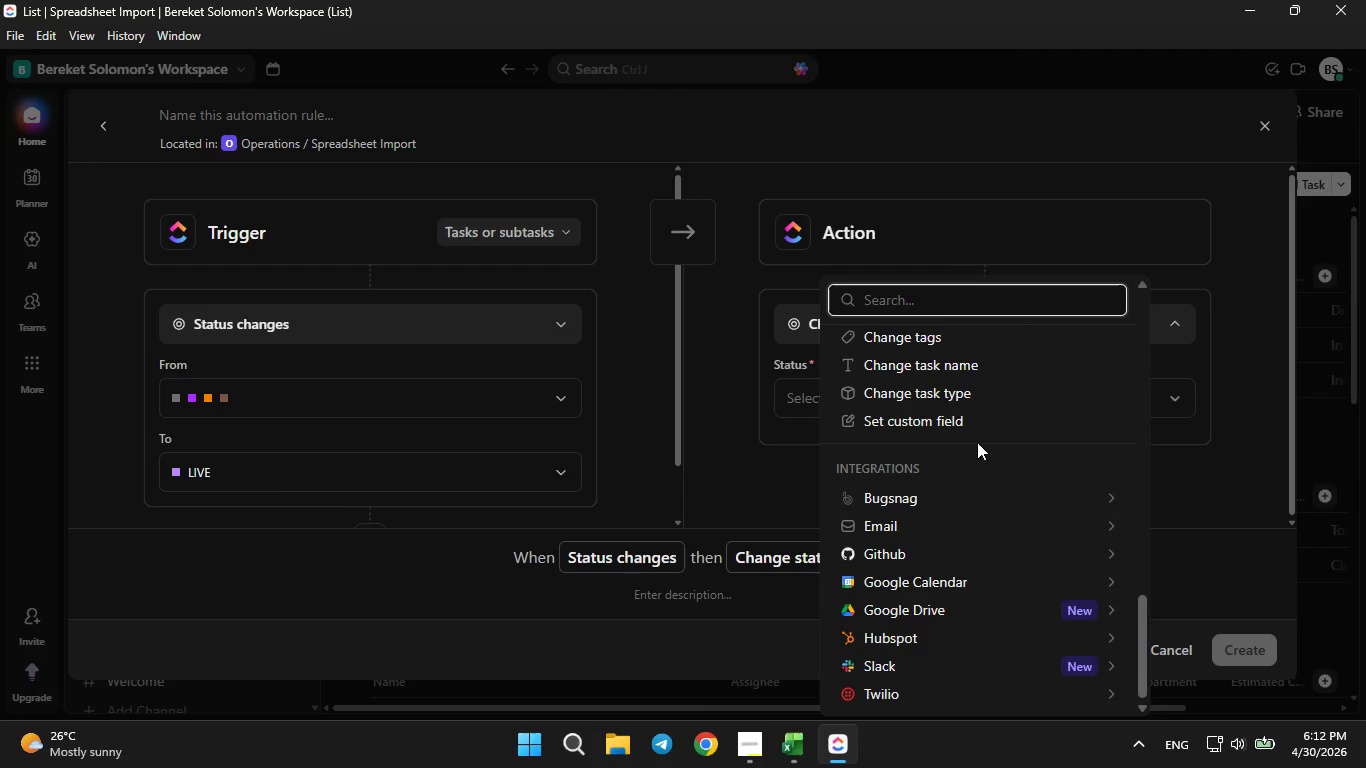 
mouse_move([957, 403])
 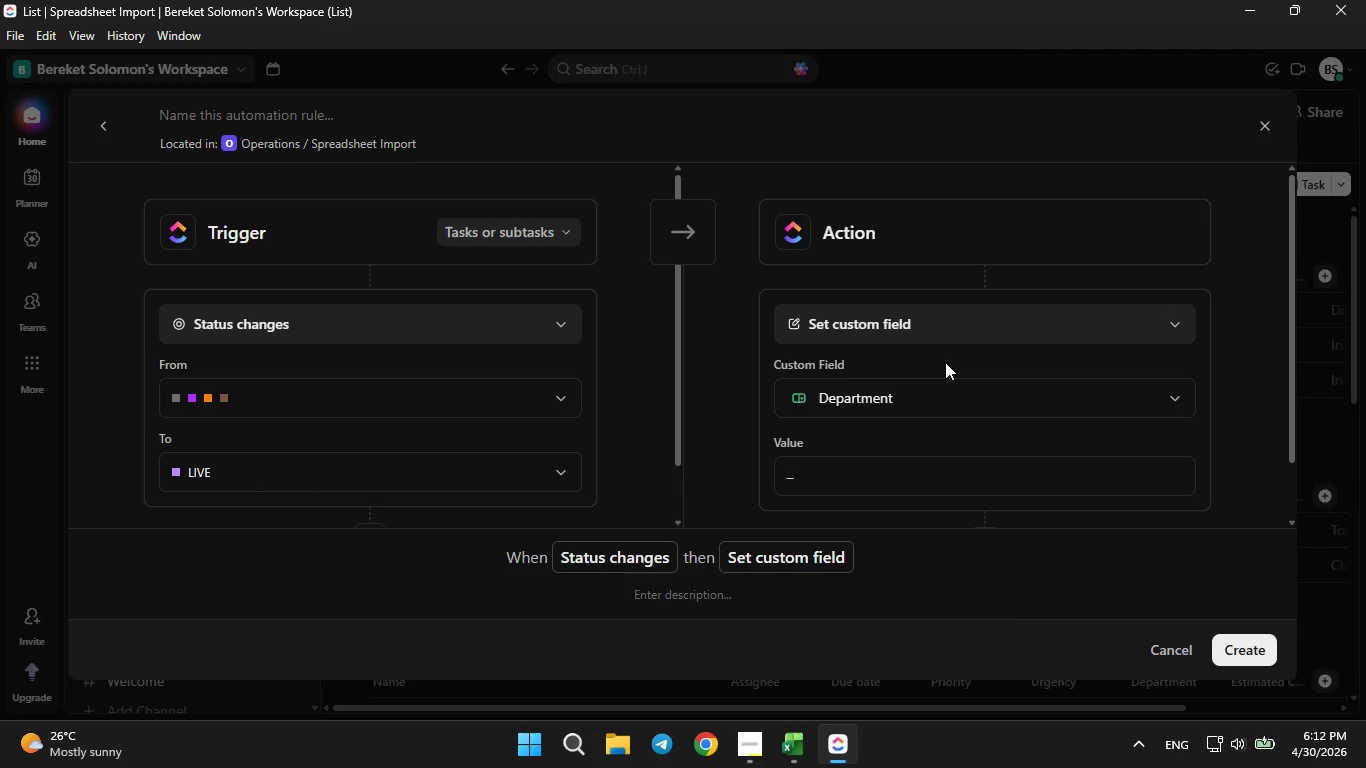 
mouse_move([916, 363])
 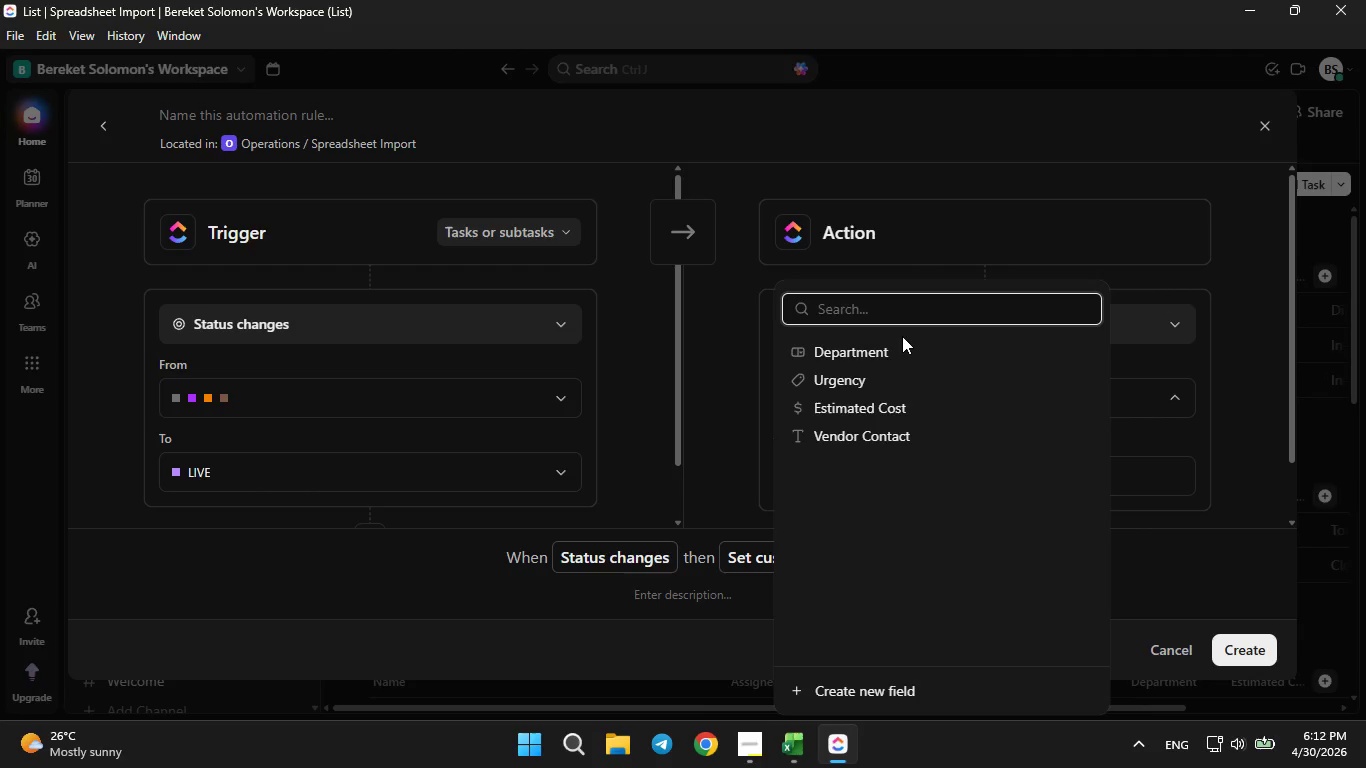 
type(pr)
 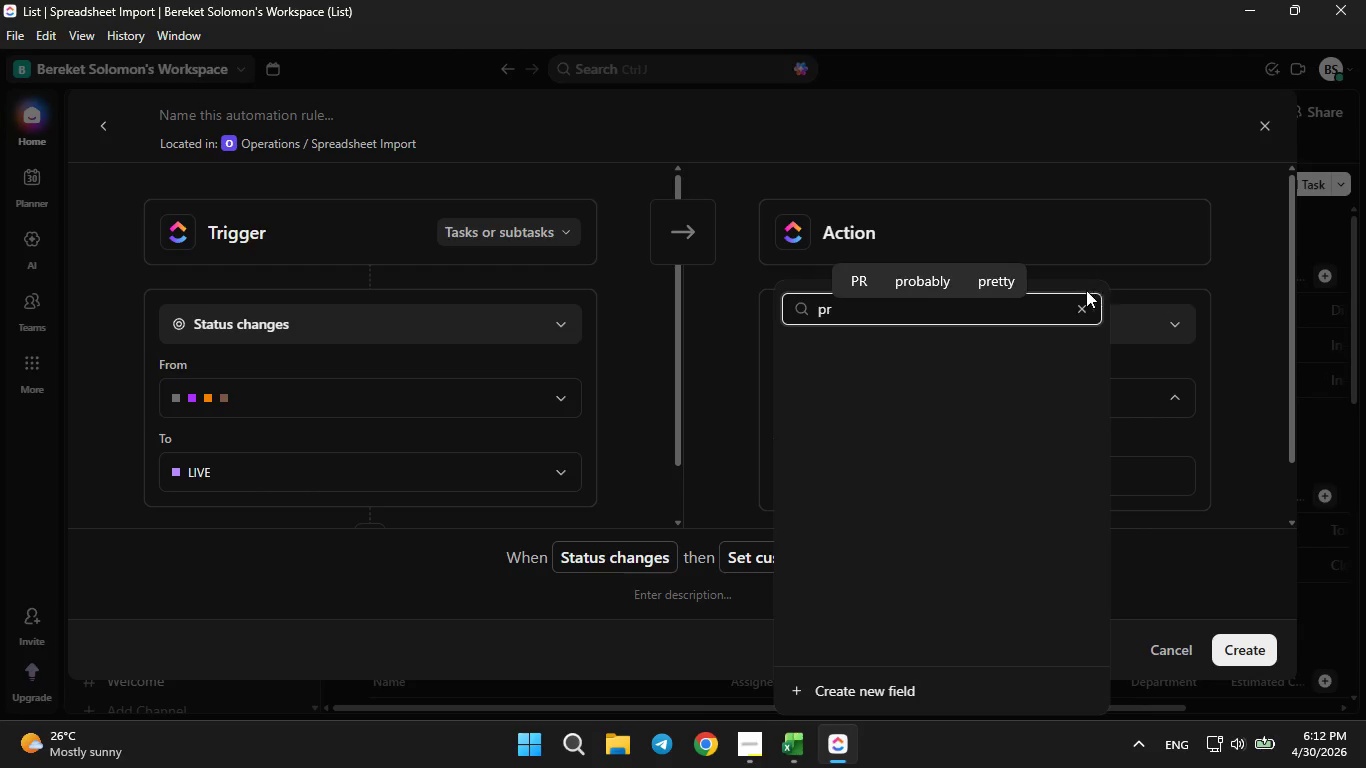 
left_click([1086, 302])
 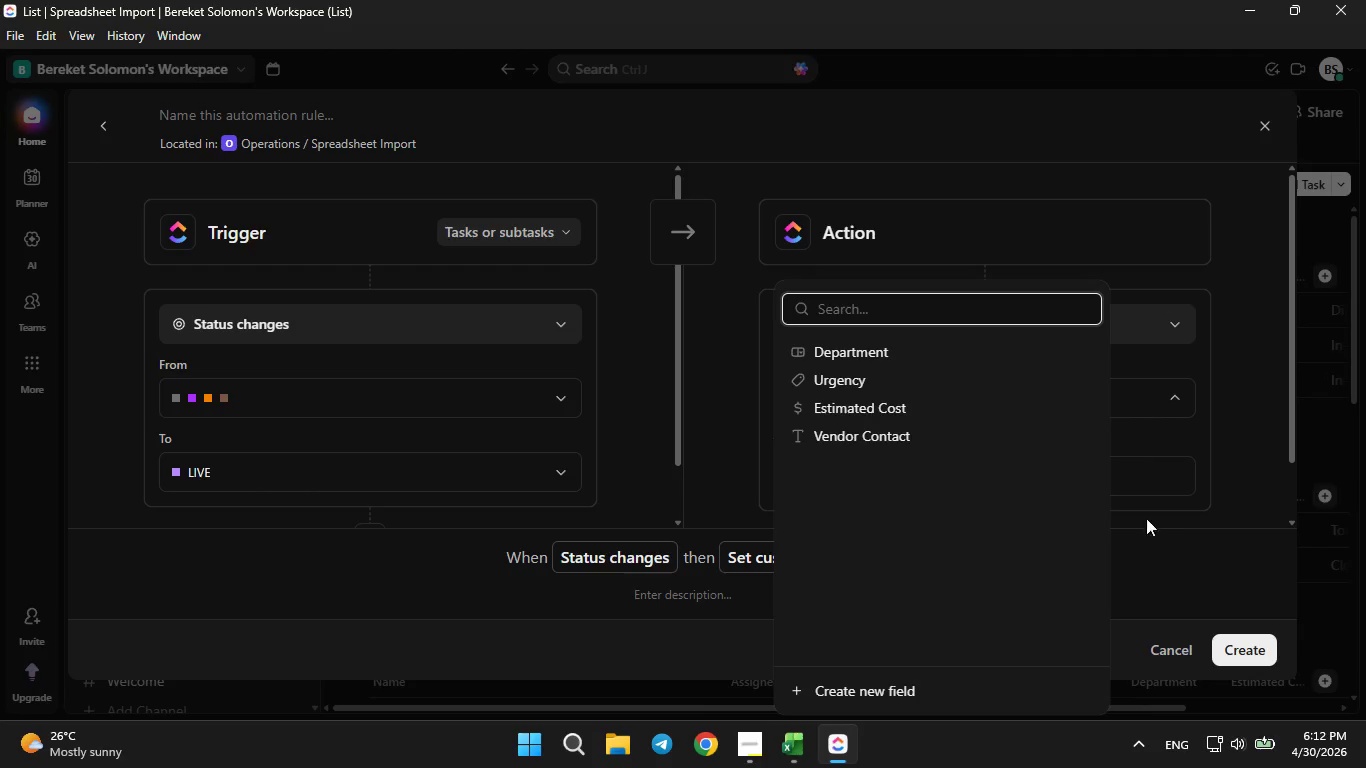 
double_click([1169, 557])
 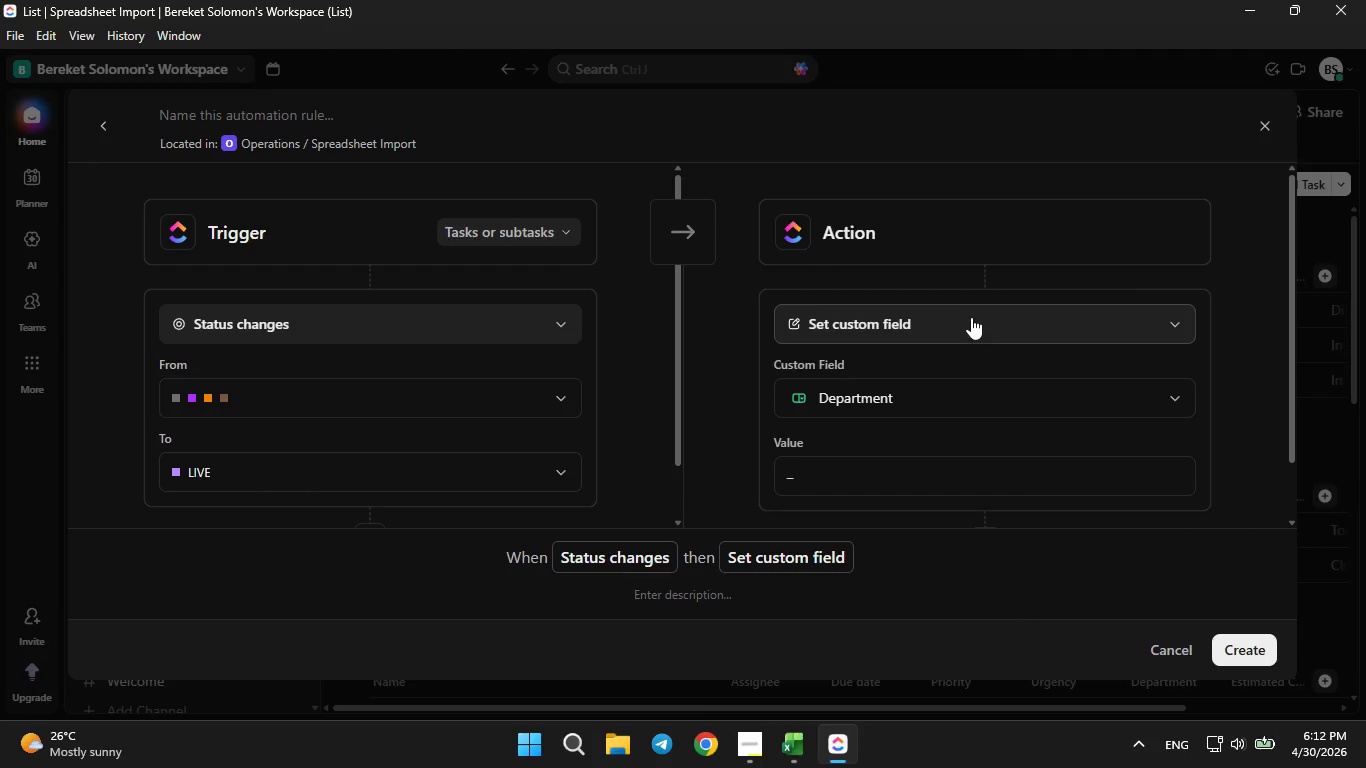 
left_click([969, 314])
 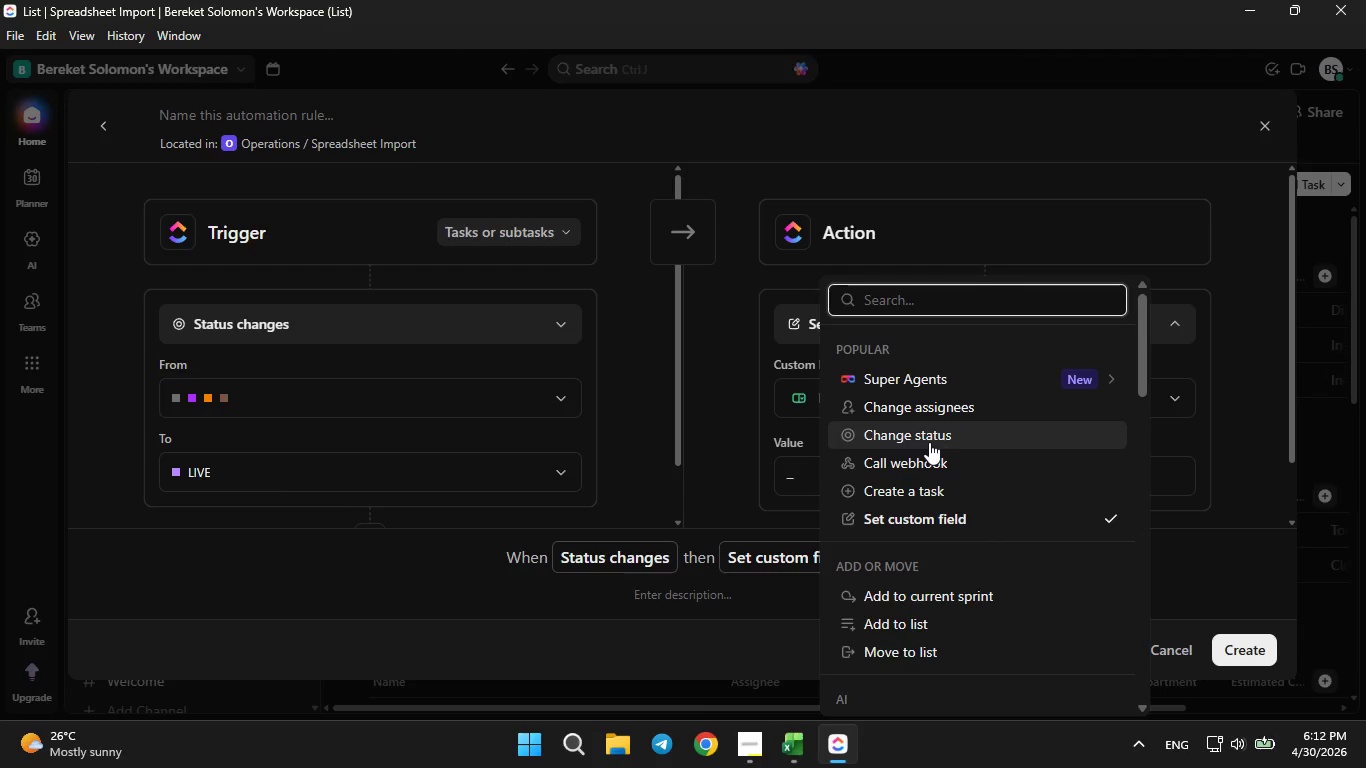 
wait(5.55)
 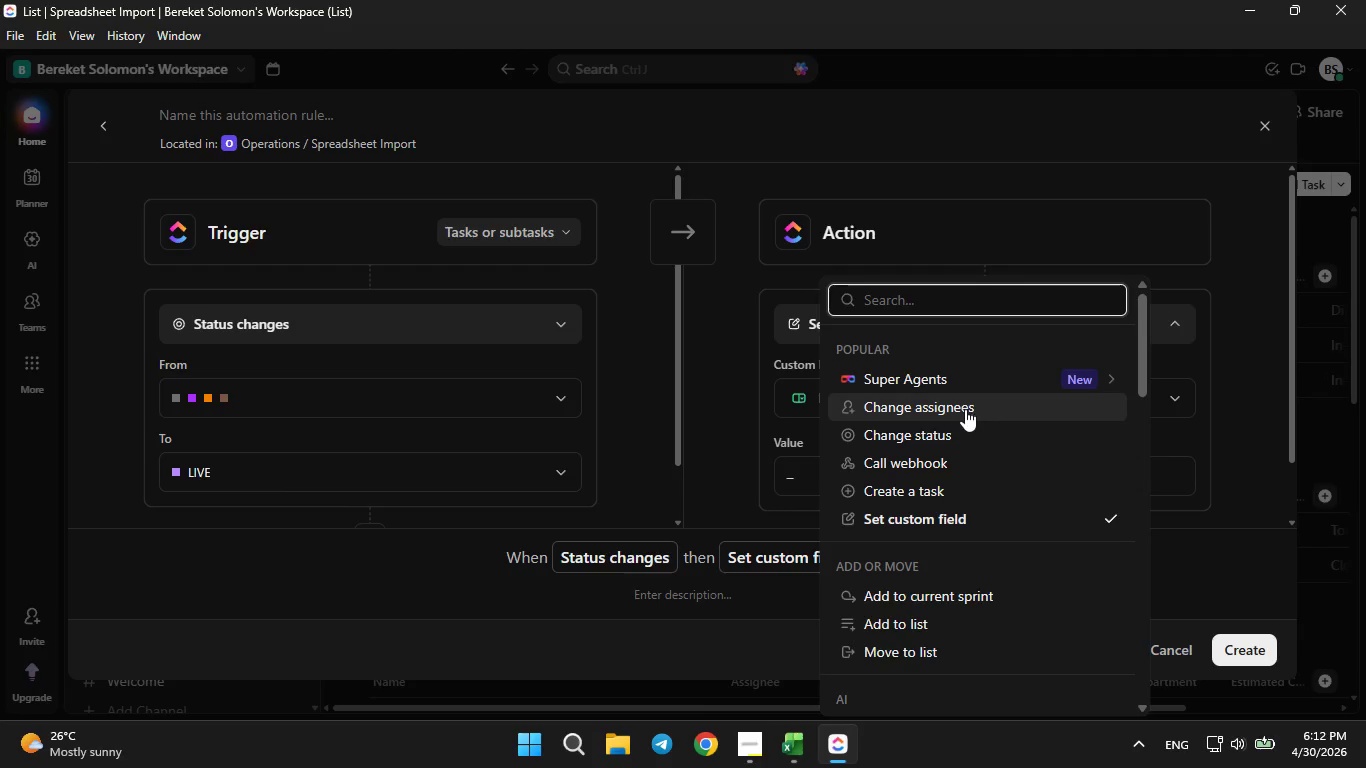 
scroll: coordinate [945, 498], scroll_direction: down, amount: 5.0
 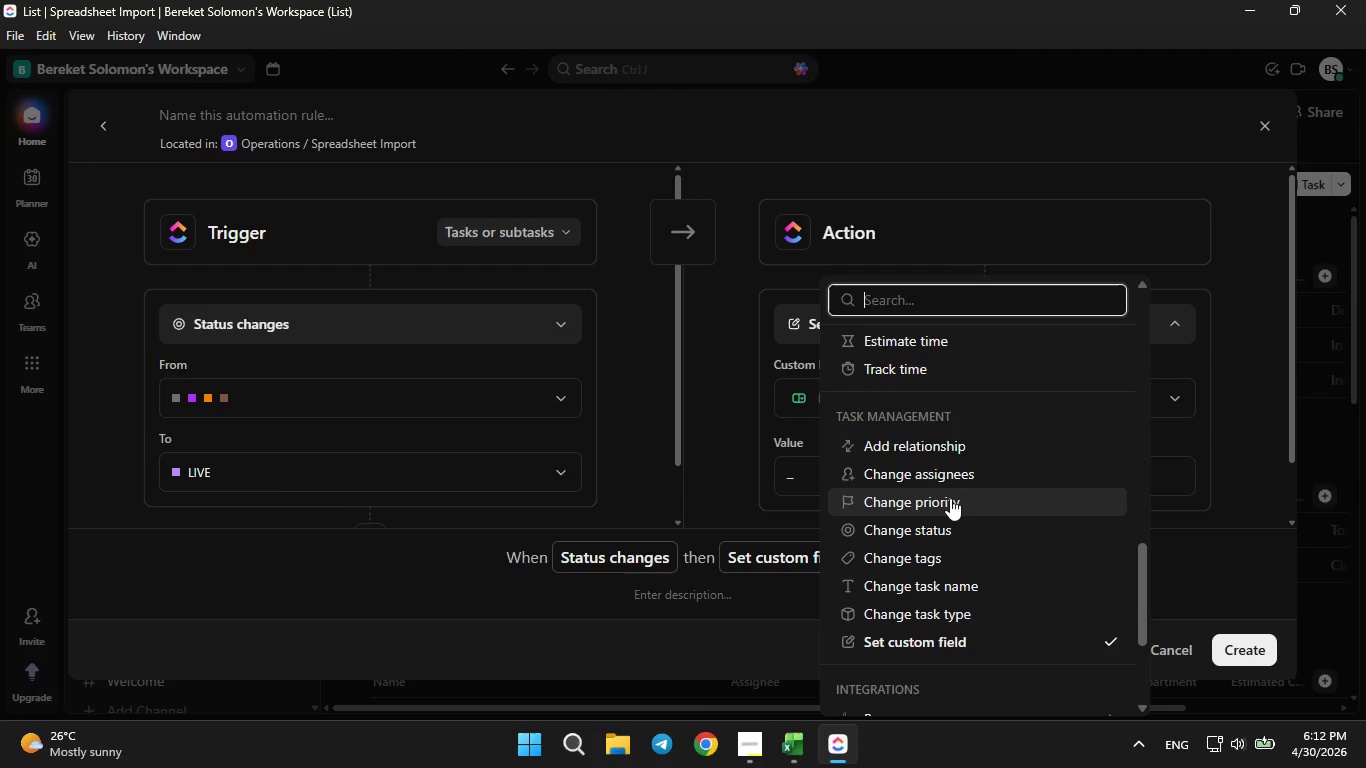 
left_click([955, 502])
 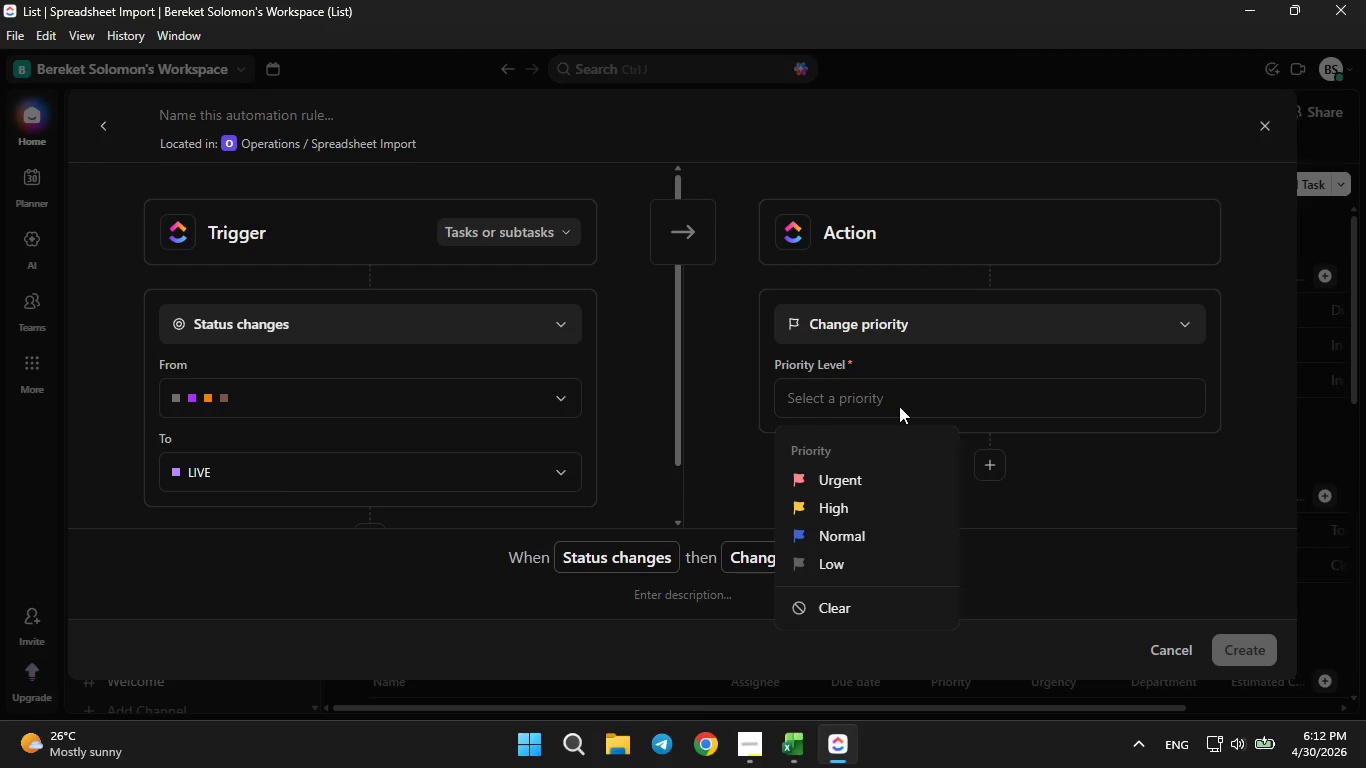 
wait(7.14)
 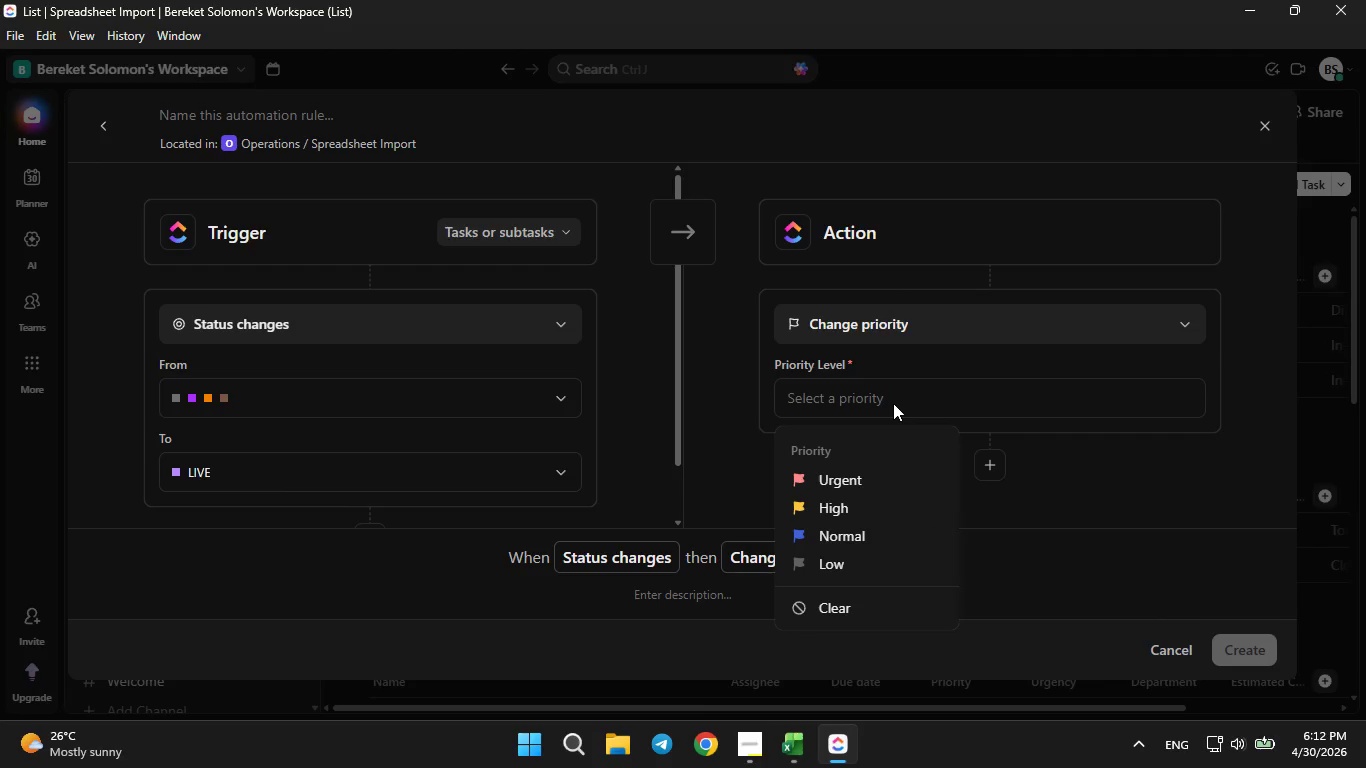 
left_click([848, 610])
 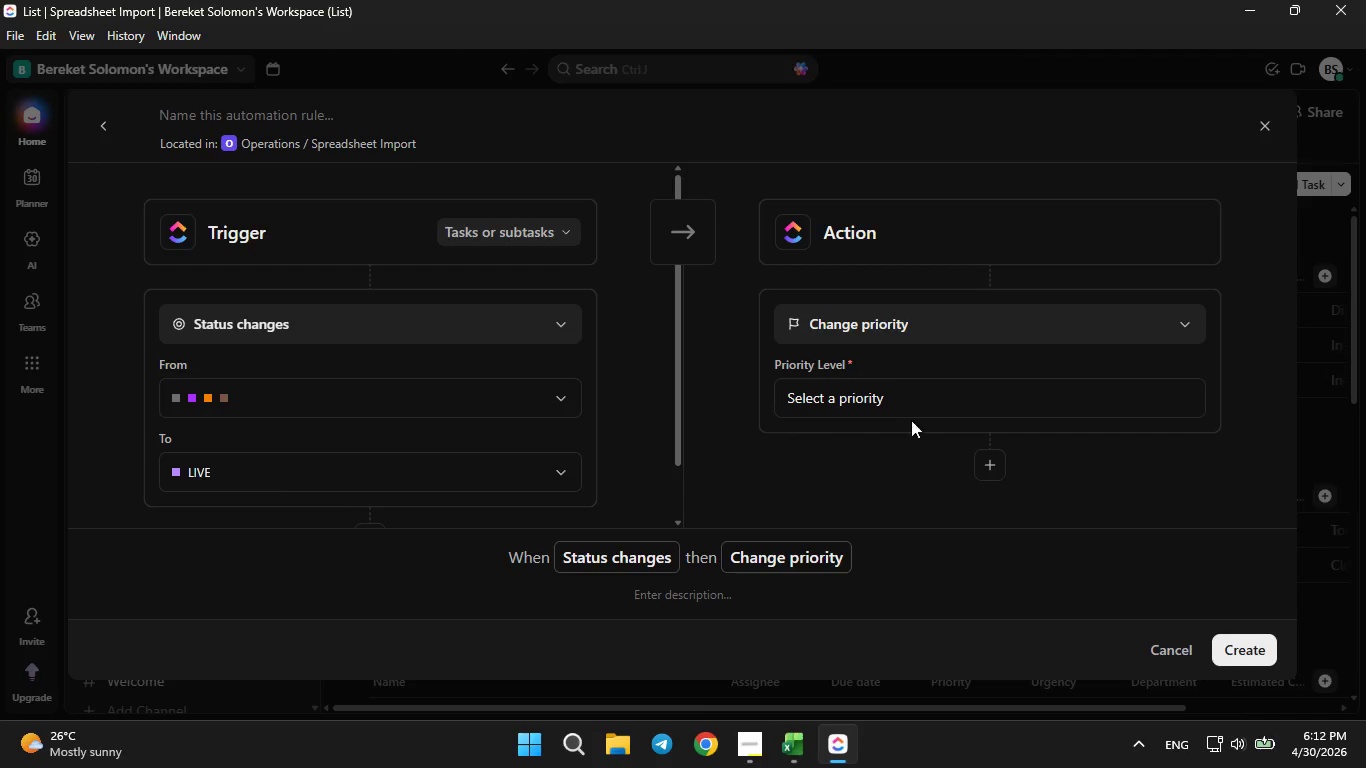 
left_click([902, 399])
 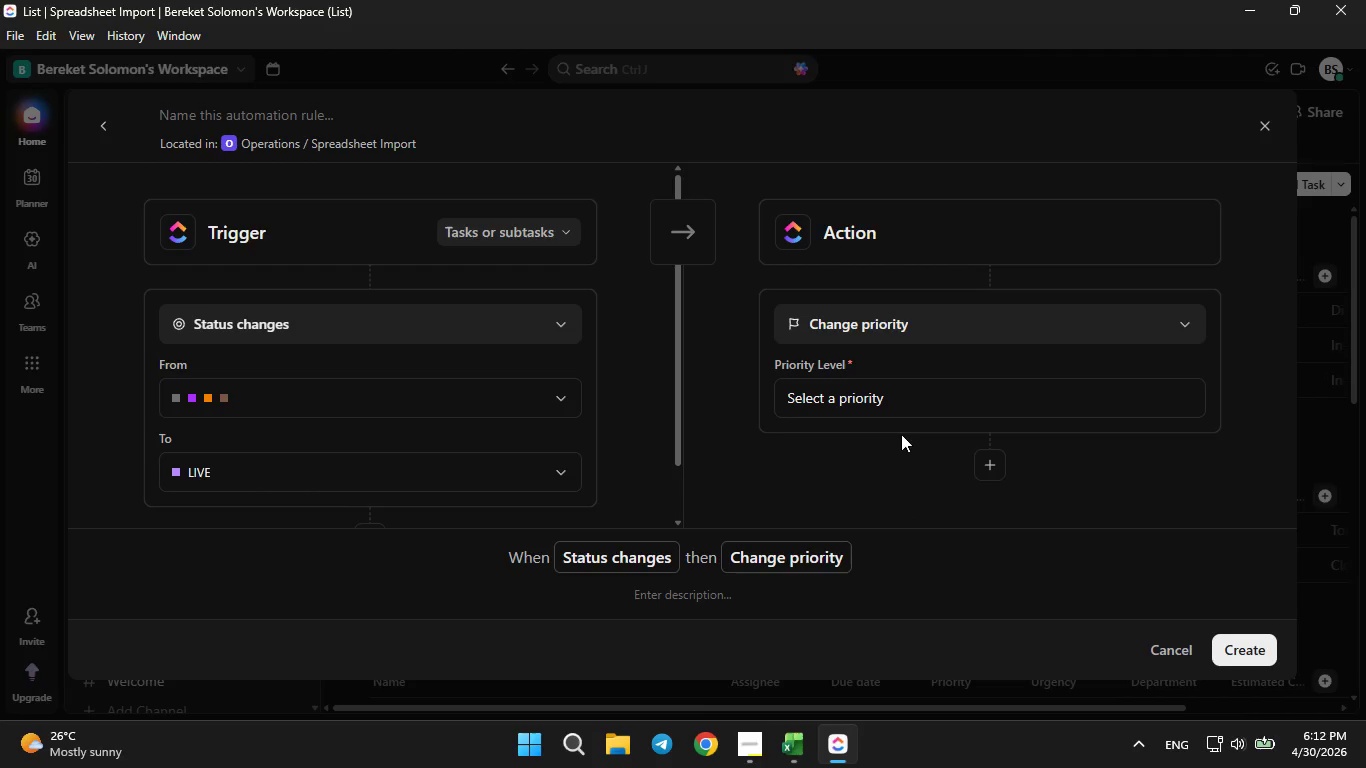 
wait(6.34)
 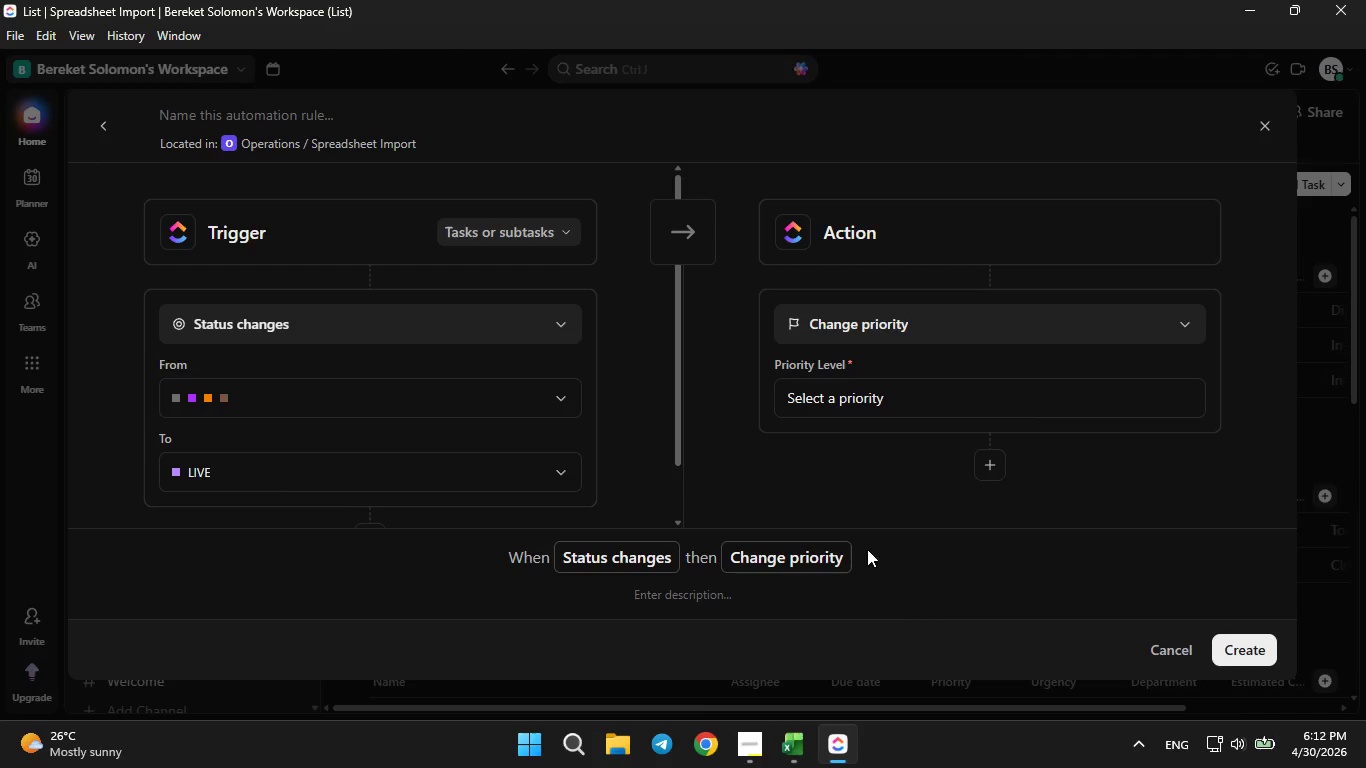 
left_click([1232, 657])
 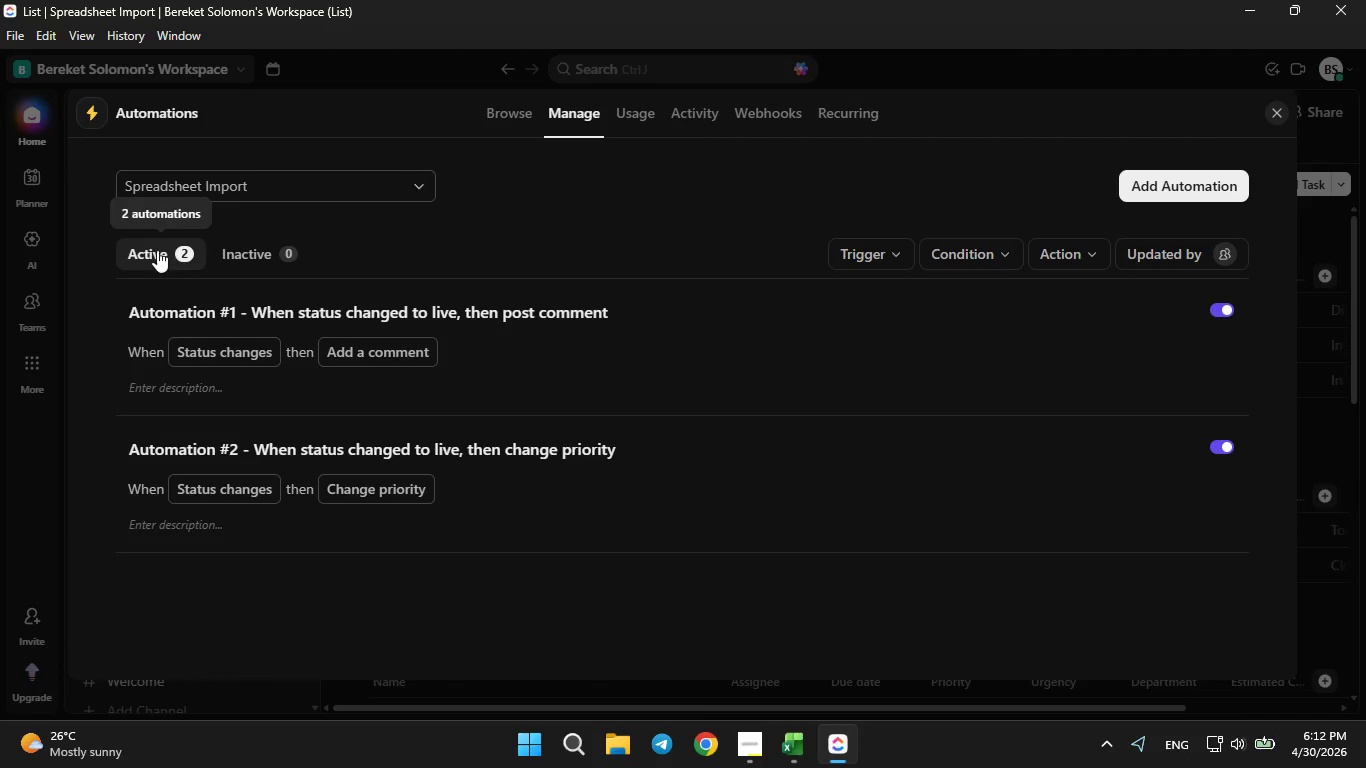 
wait(6.55)
 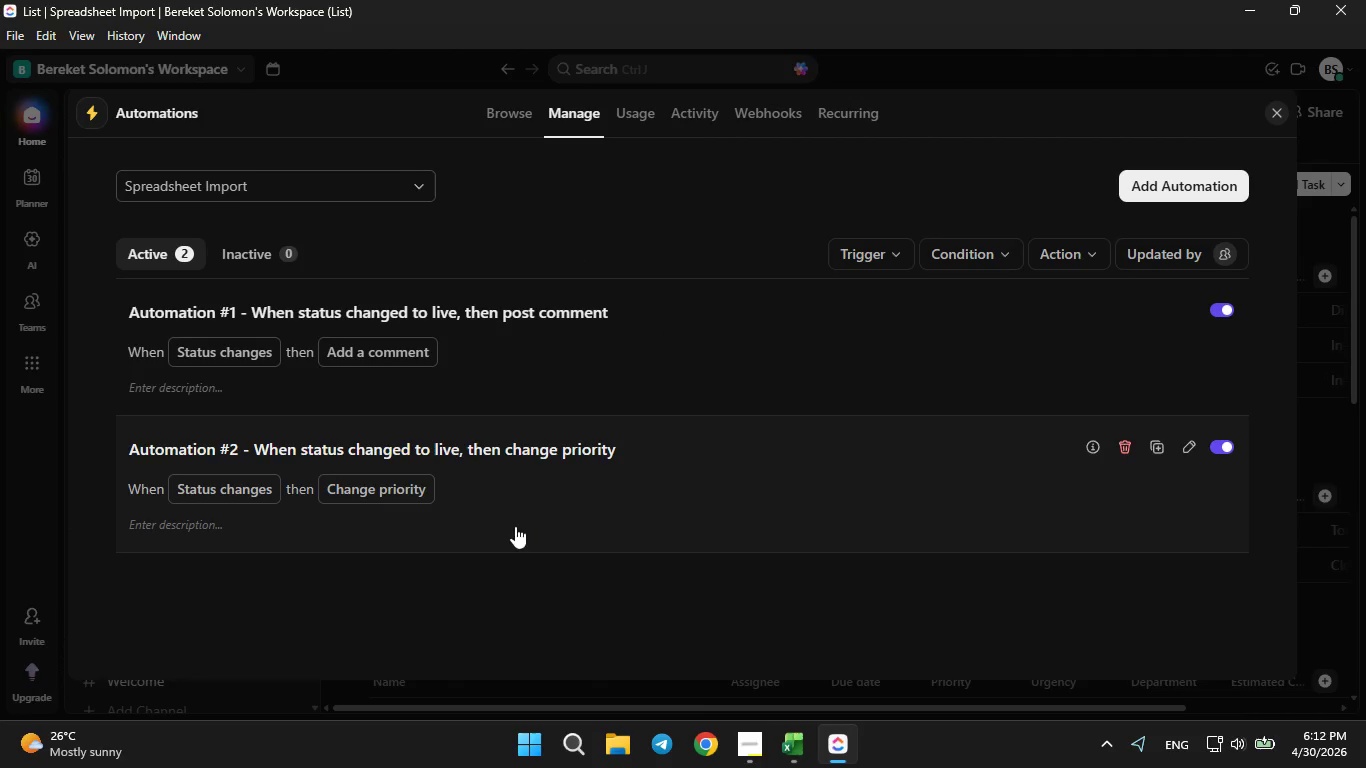 
left_click([1277, 113])
 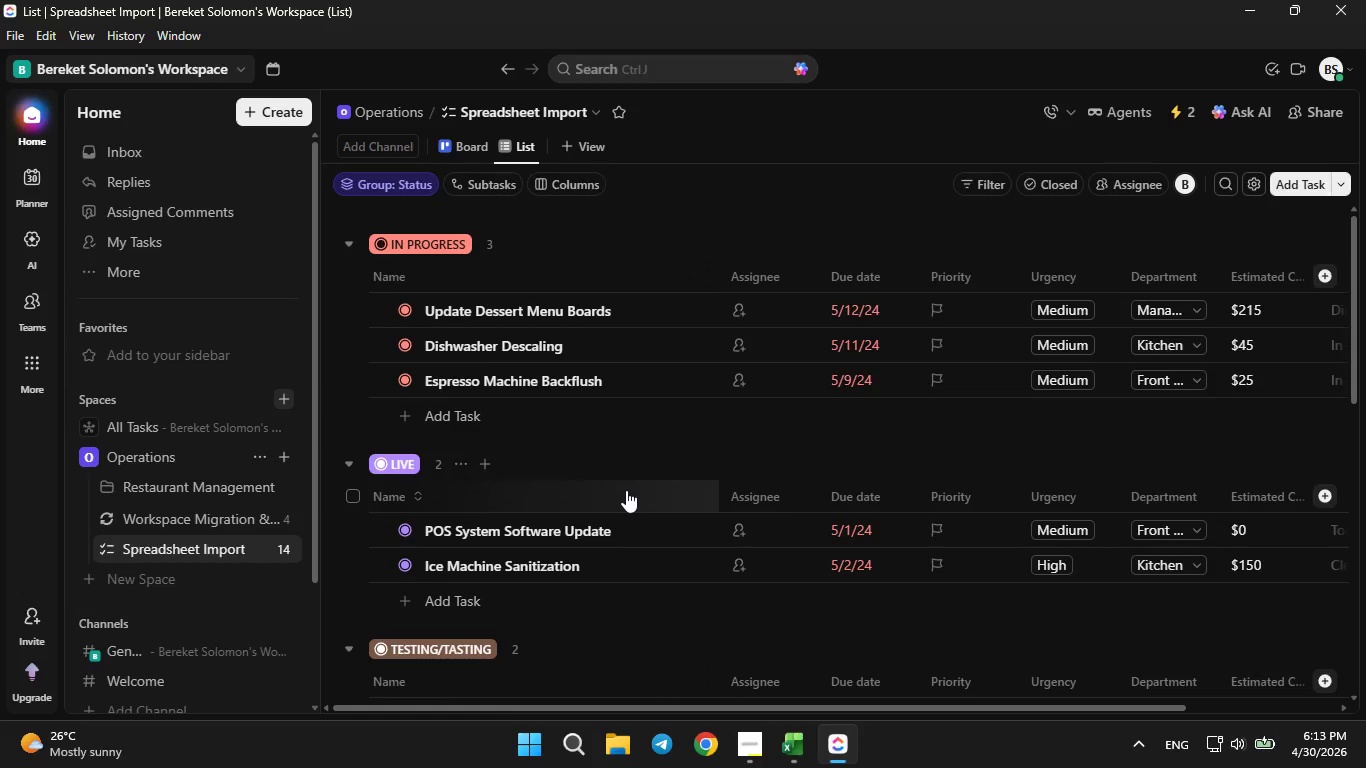 
wait(21.59)
 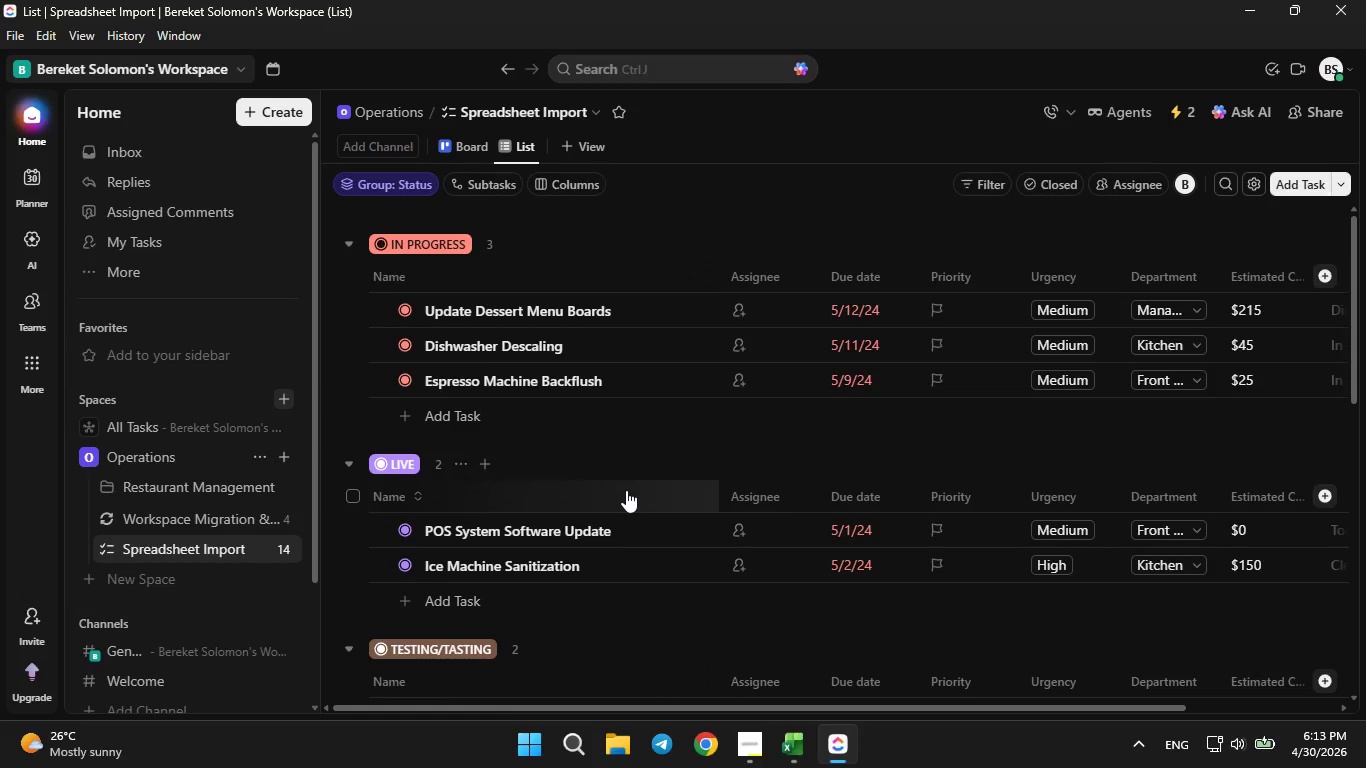 
mouse_move([456, 172])
 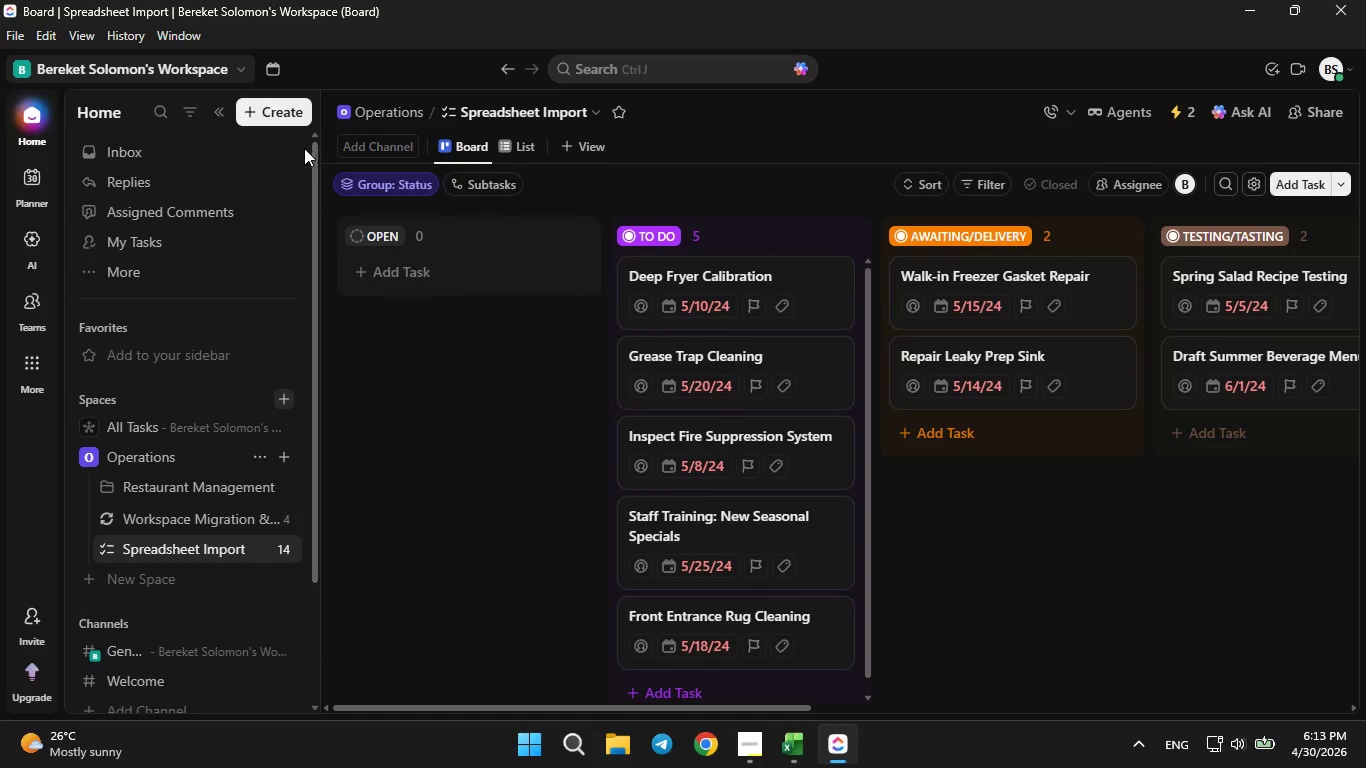 
wait(8.47)
 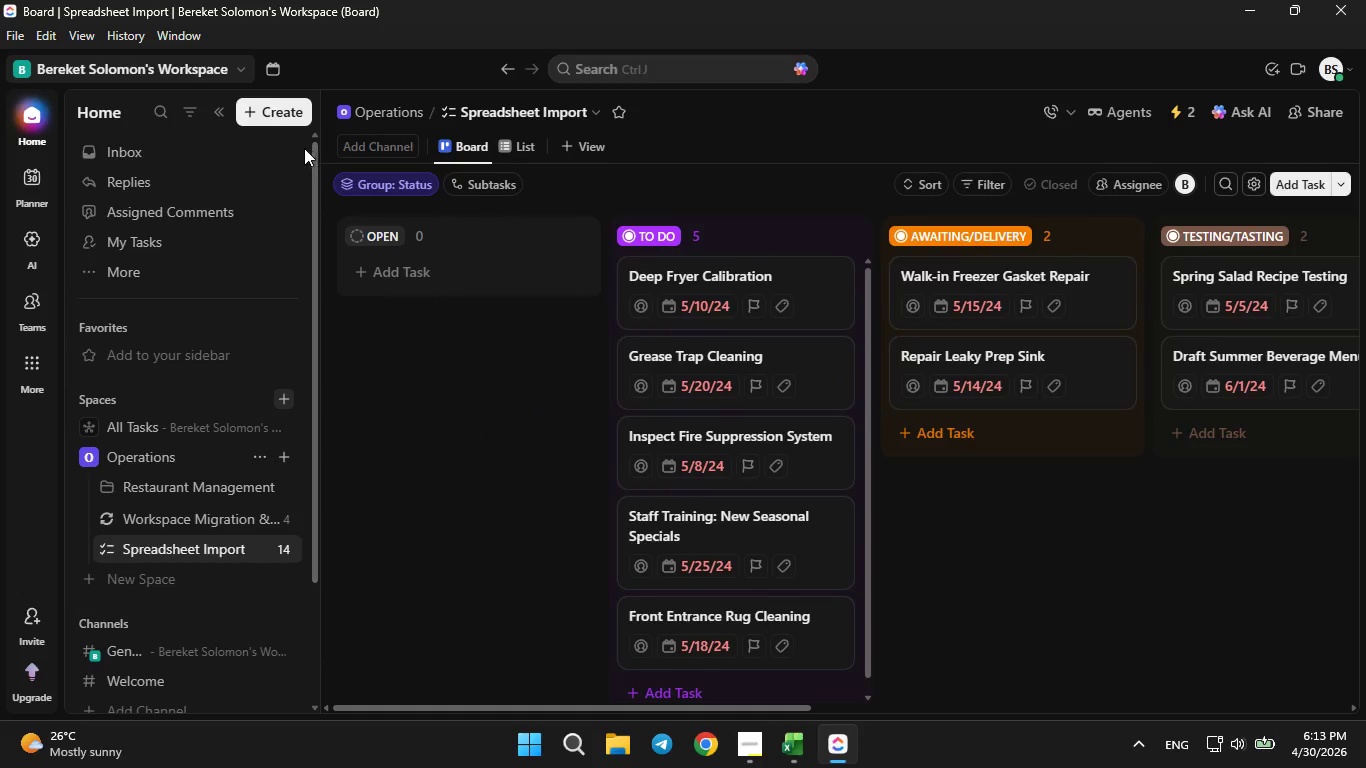 
left_click_drag(start_coordinate=[317, 485], to_coordinate=[87, 533])
 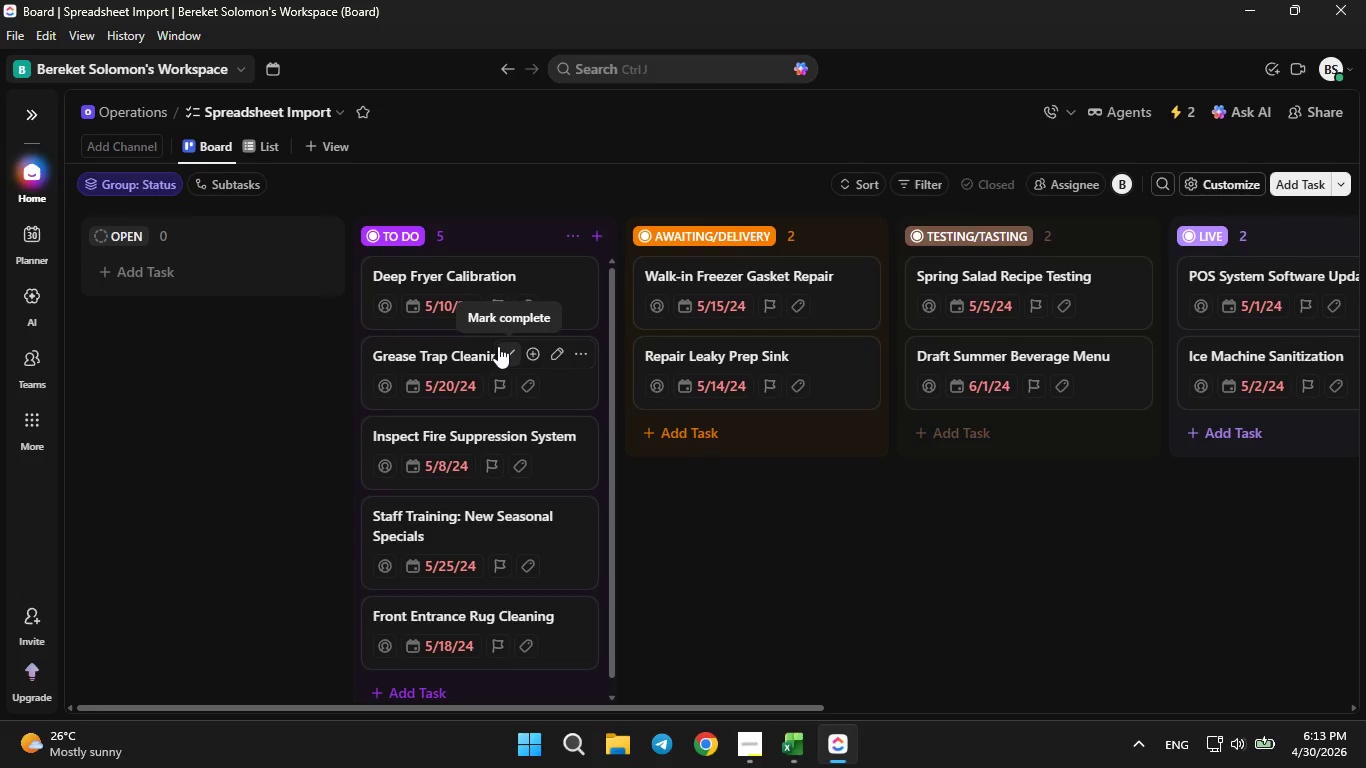 
scroll: coordinate [495, 347], scroll_direction: down, amount: 1.0
 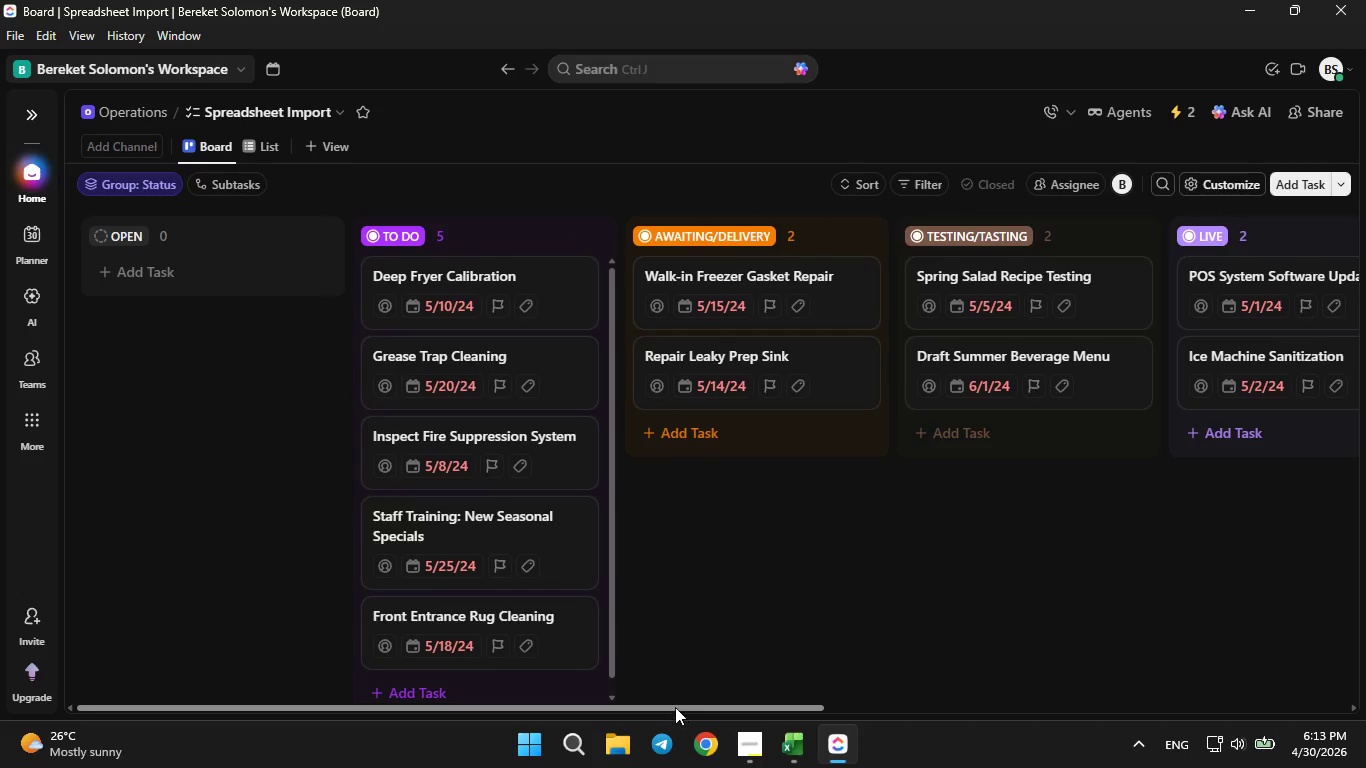 
left_click_drag(start_coordinate=[675, 707], to_coordinate=[612, 675])
 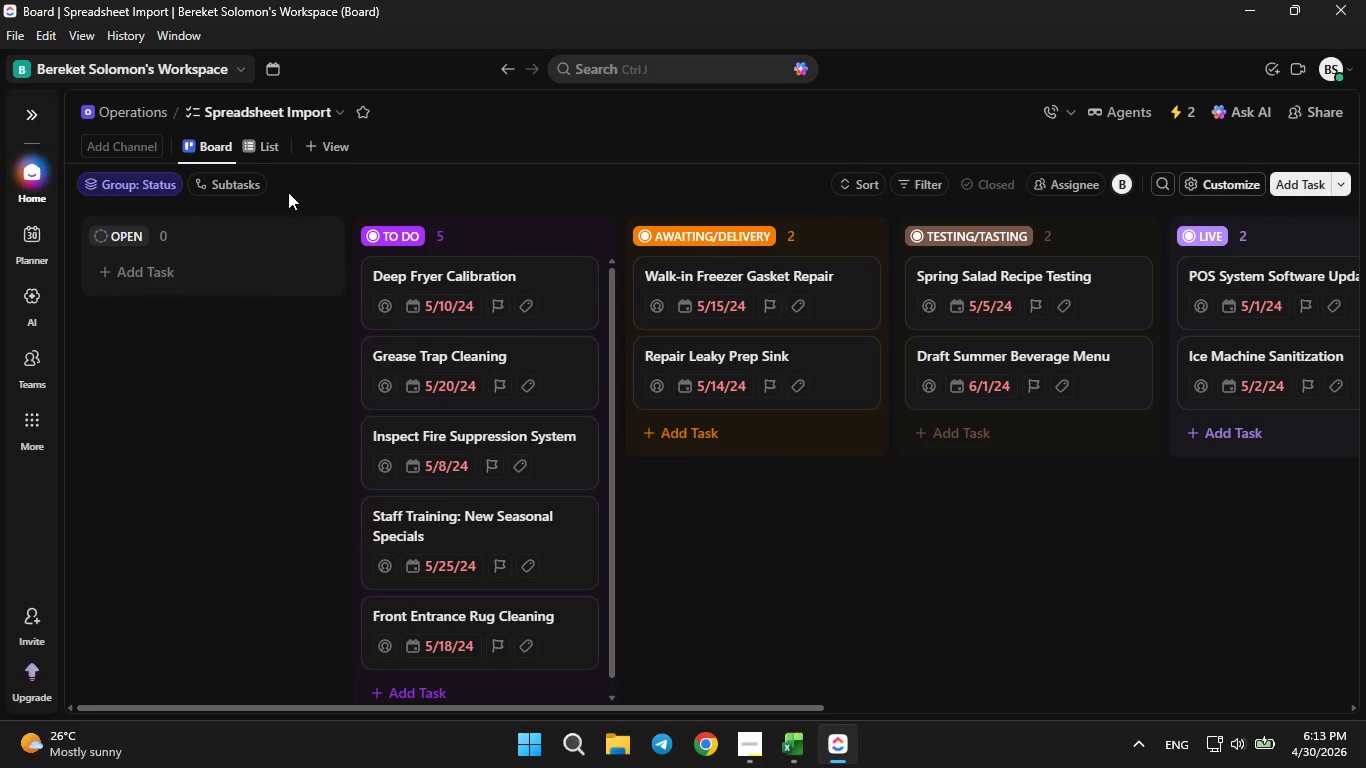 
left_click([612, 675])
 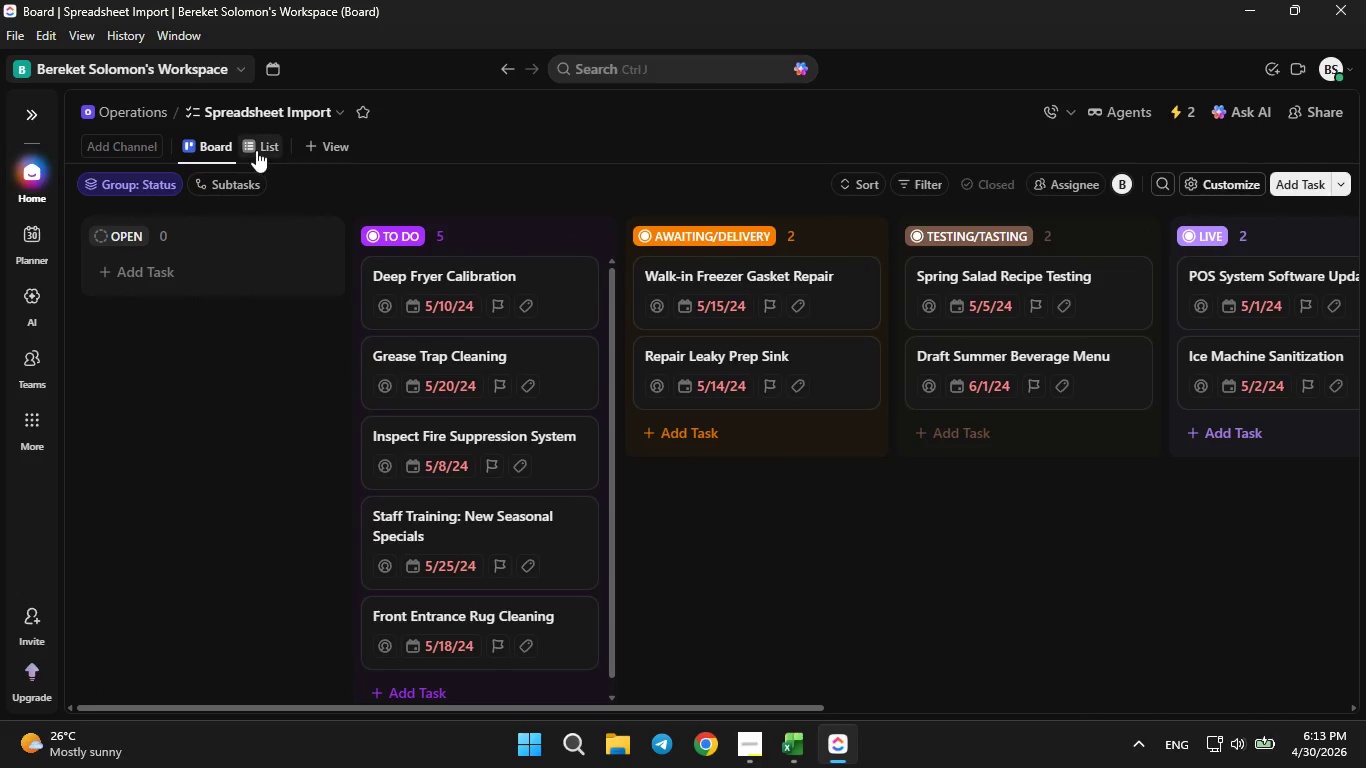 
left_click([249, 142])
 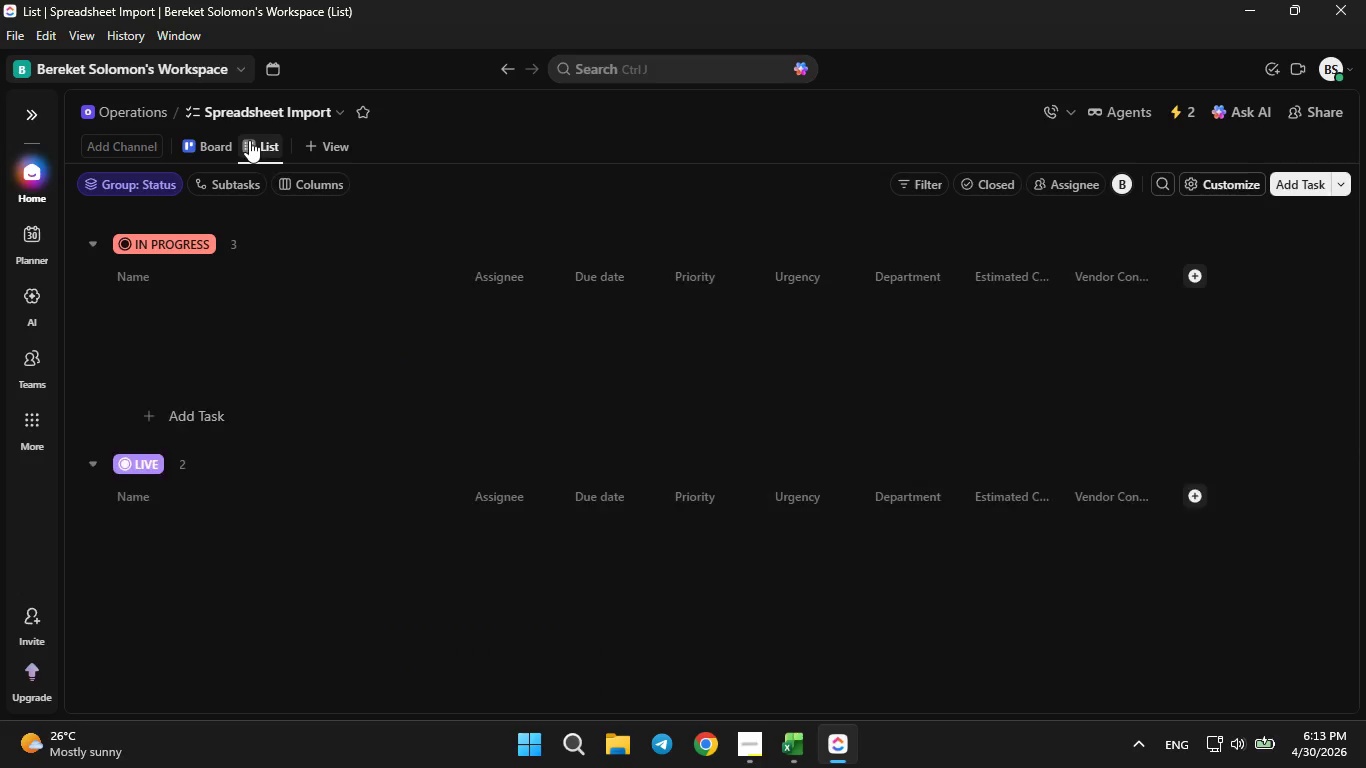 
left_click_drag(start_coordinate=[292, 178], to_coordinate=[382, 318])
 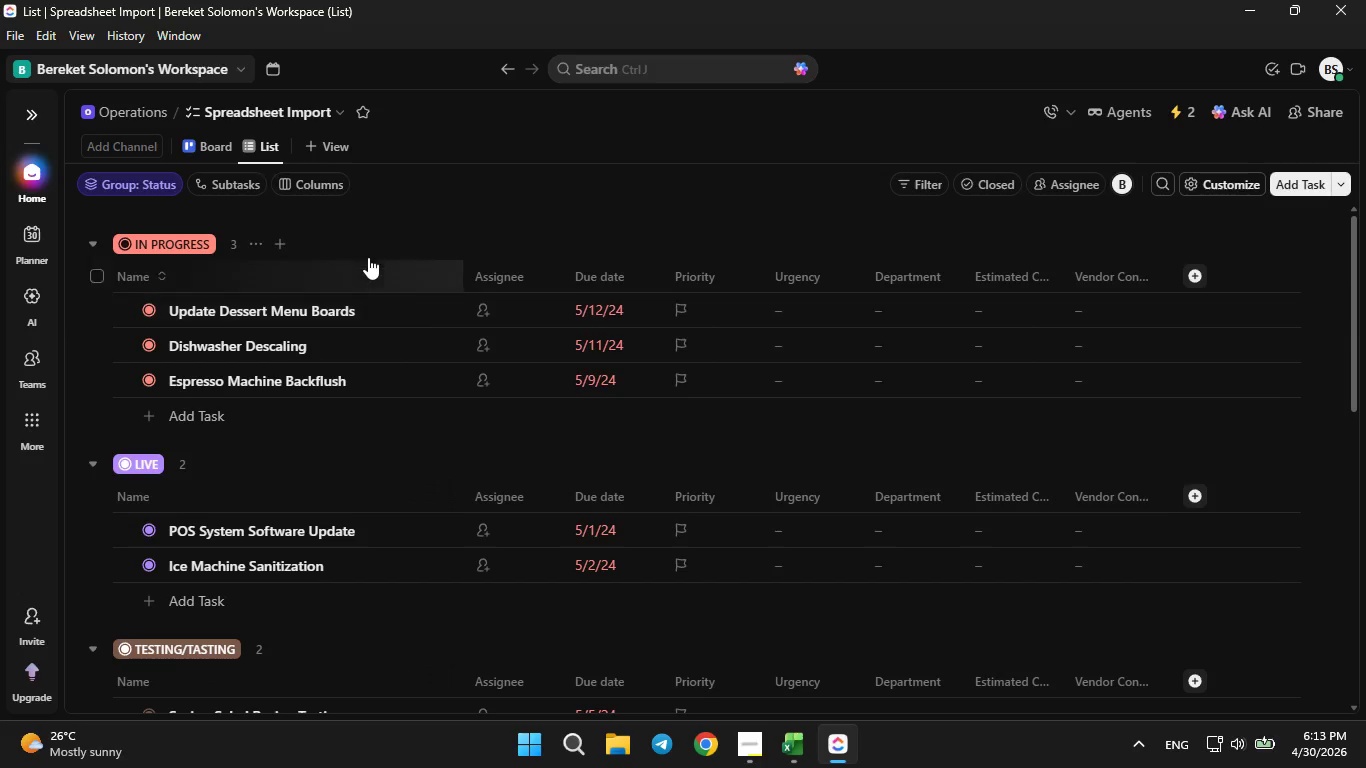 
left_click([369, 235])
 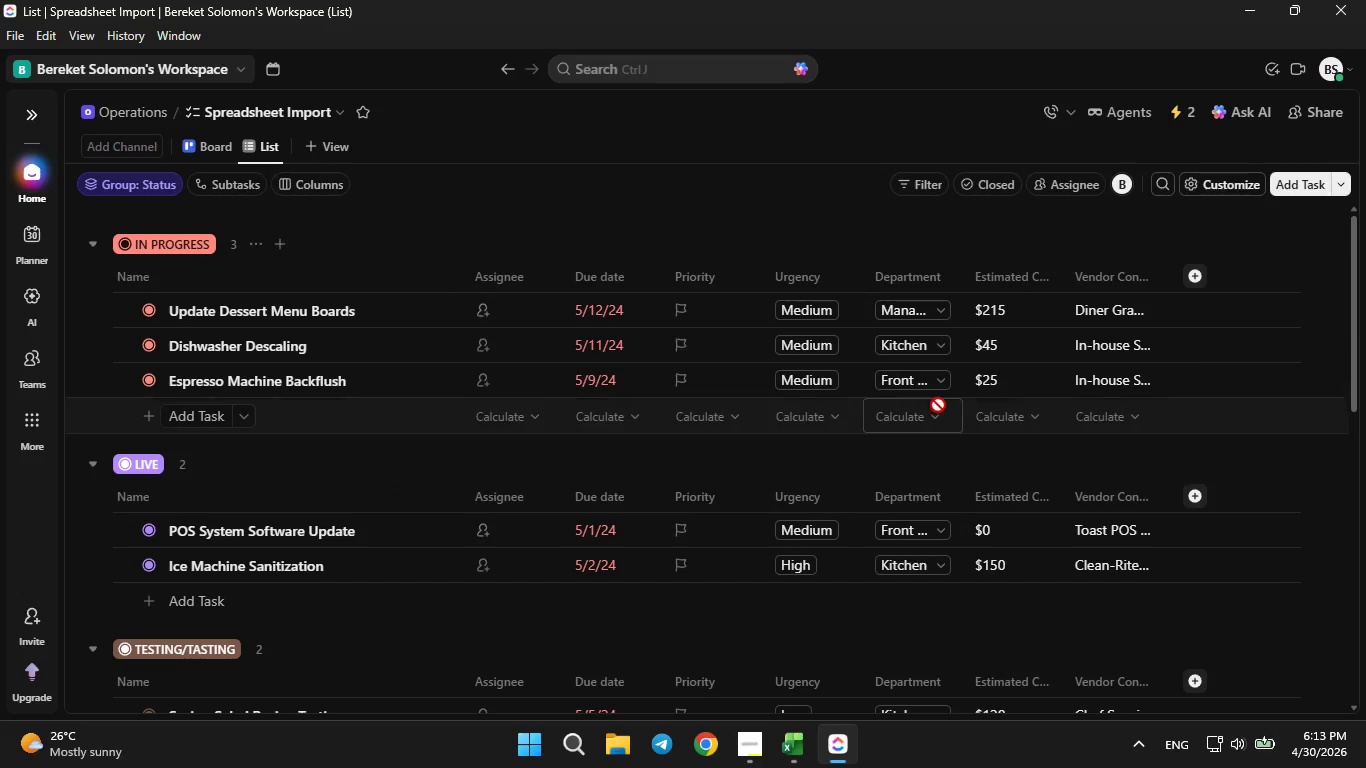 
wait(9.38)
 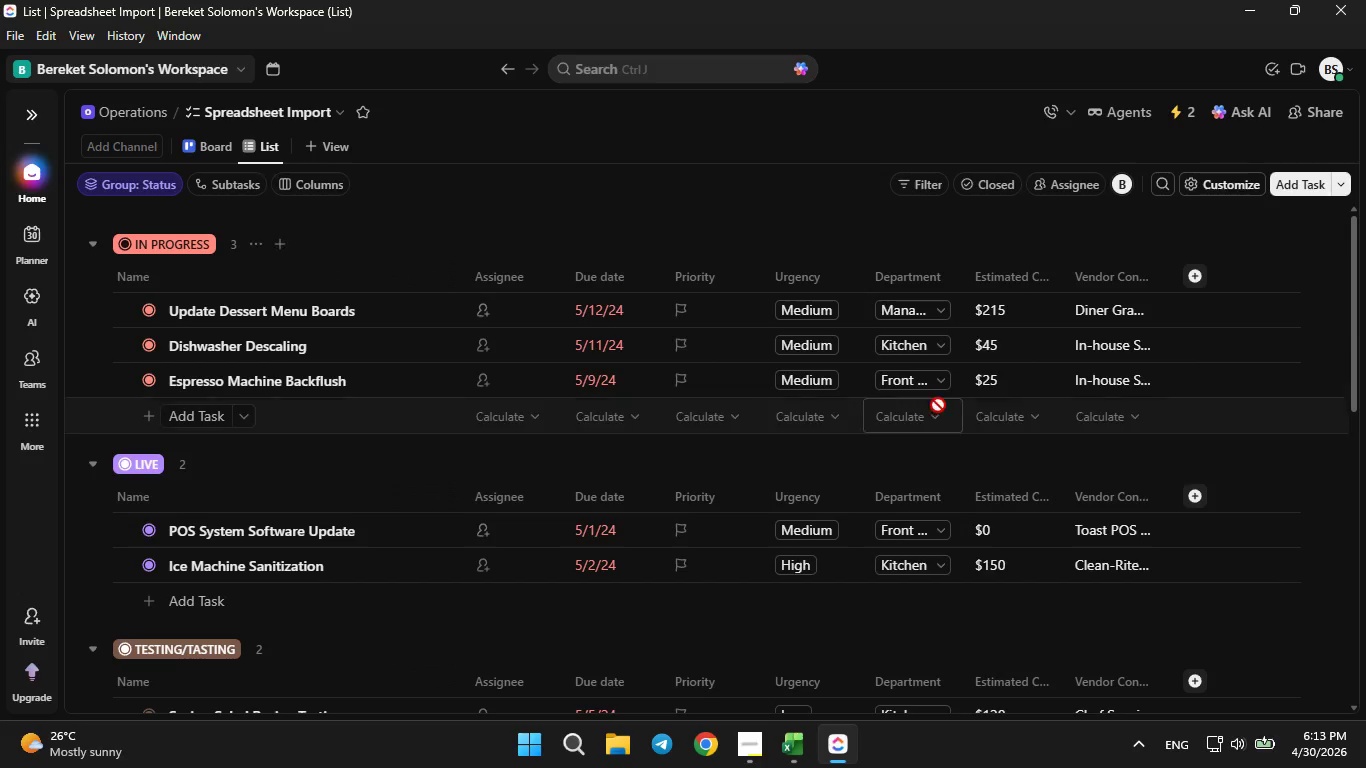 
scroll: coordinate [883, 429], scroll_direction: down, amount: 17.0
 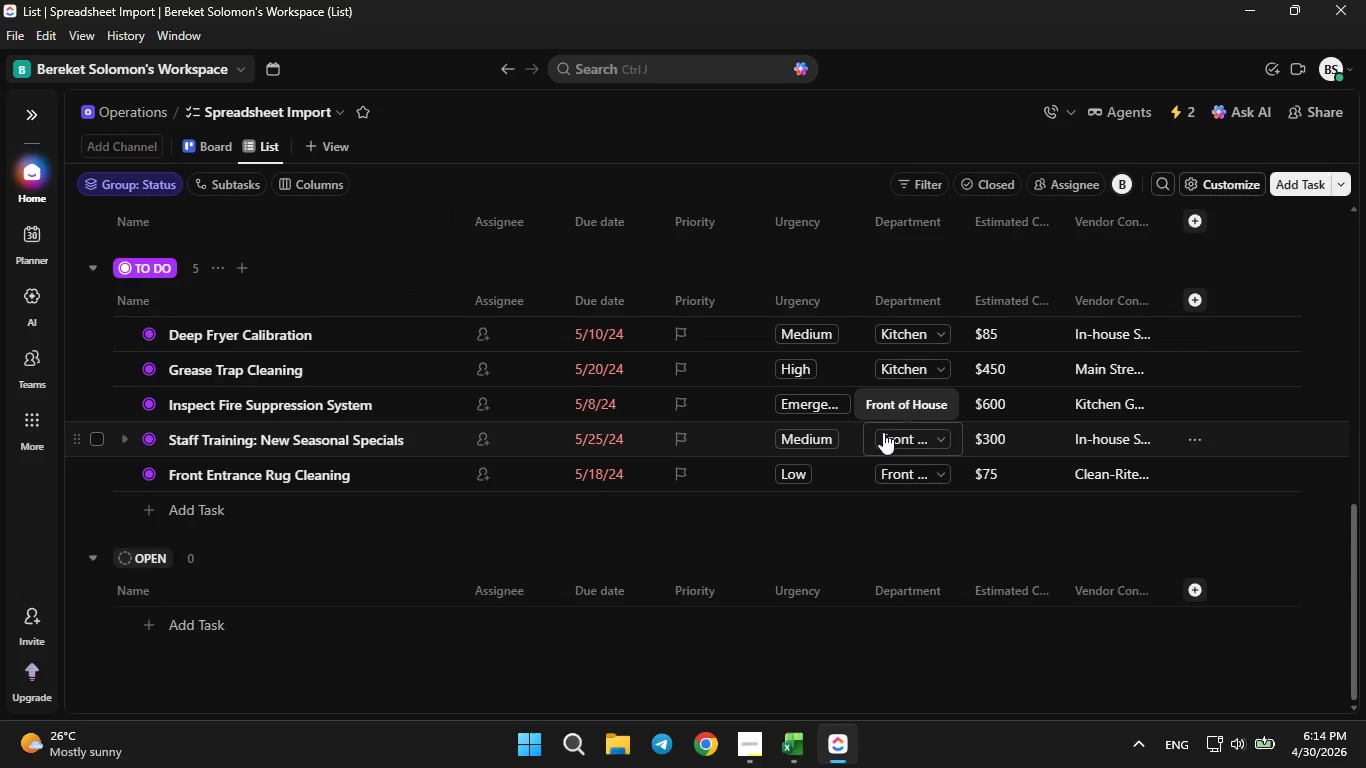 
scroll: coordinate [879, 427], scroll_direction: up, amount: 11.0
 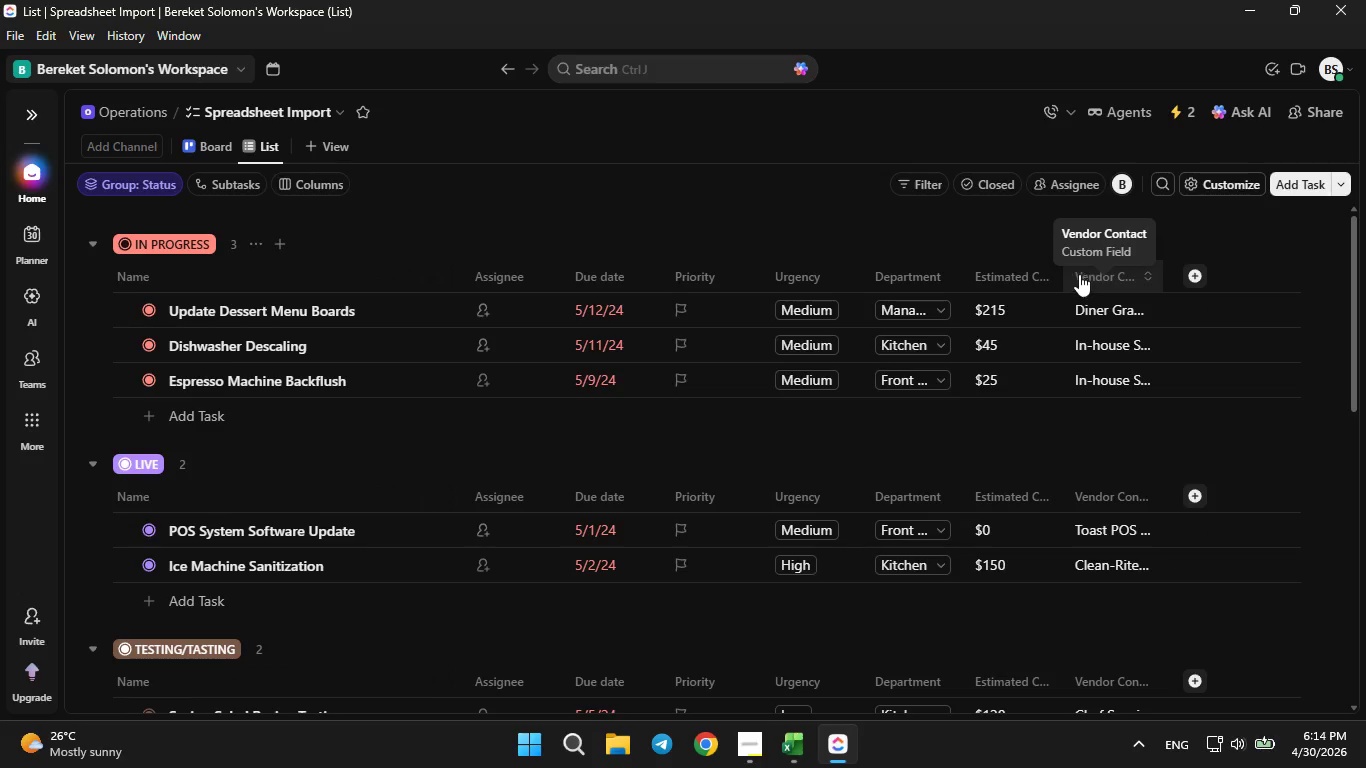 
wait(29.64)
 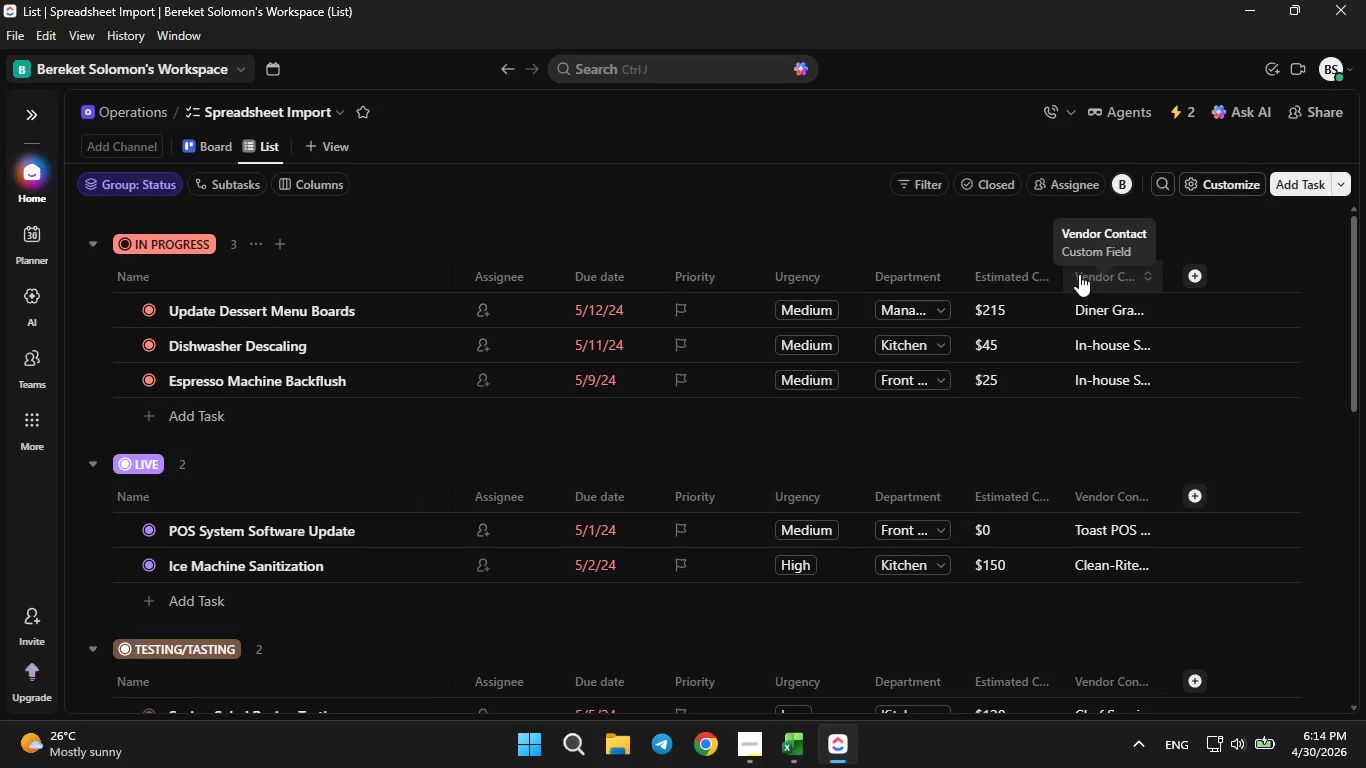 
double_click([1152, 281])
 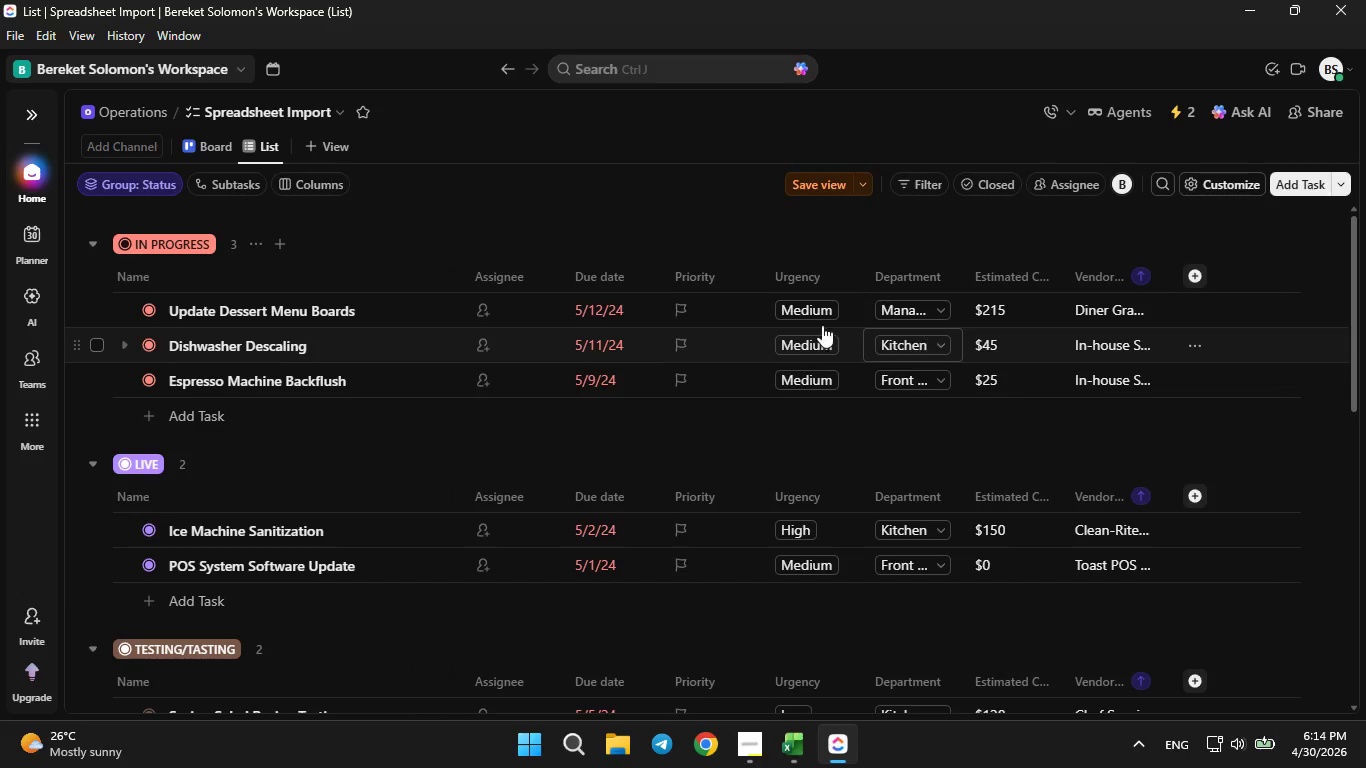 
wait(6.38)
 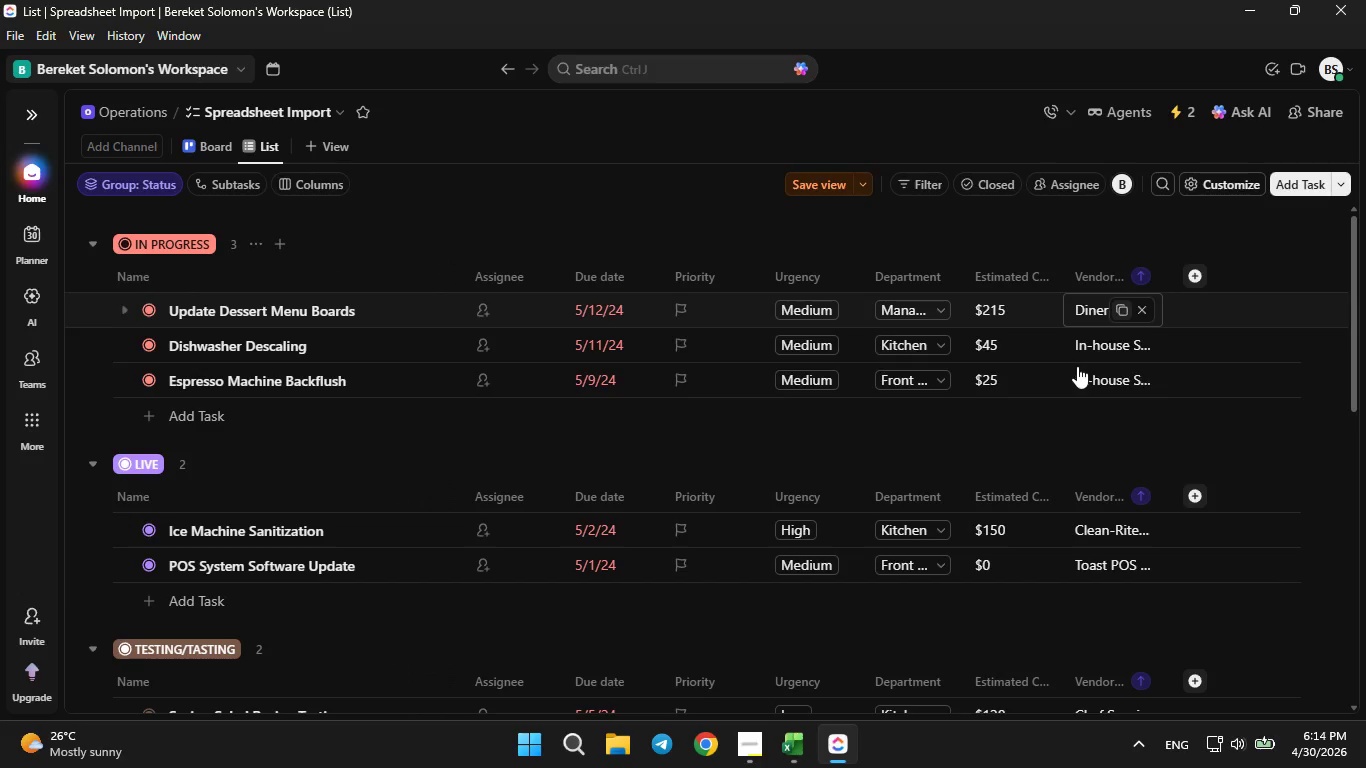 
mouse_move([251, 273])
 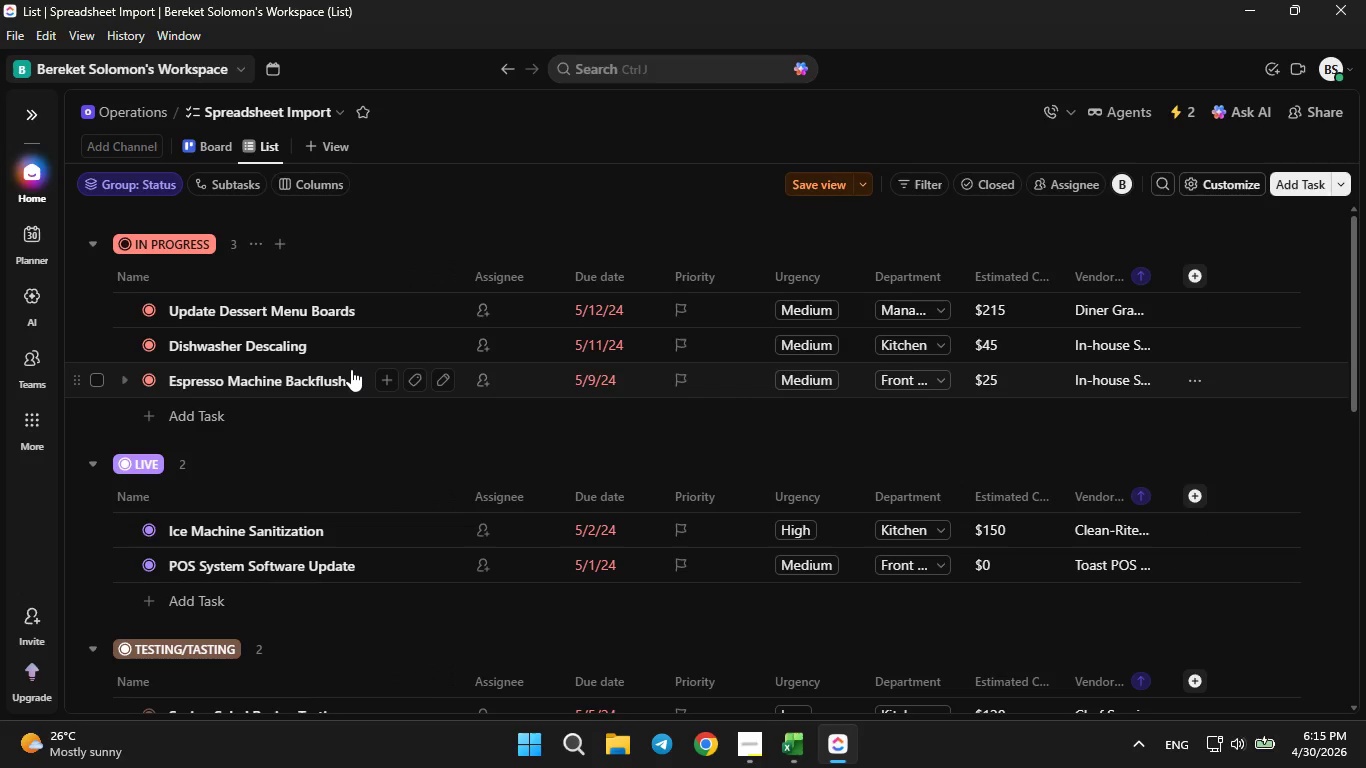 
wait(76.16)
 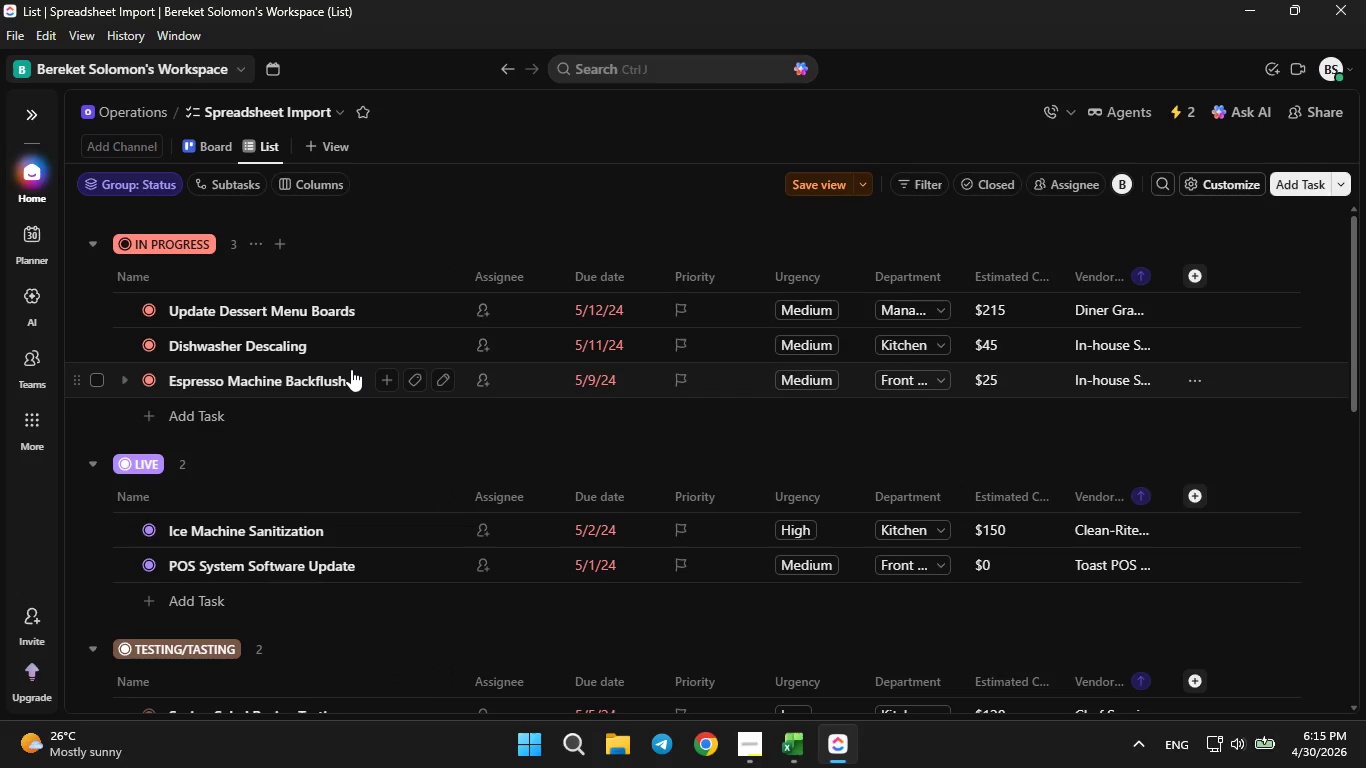 
mouse_move([193, 270])